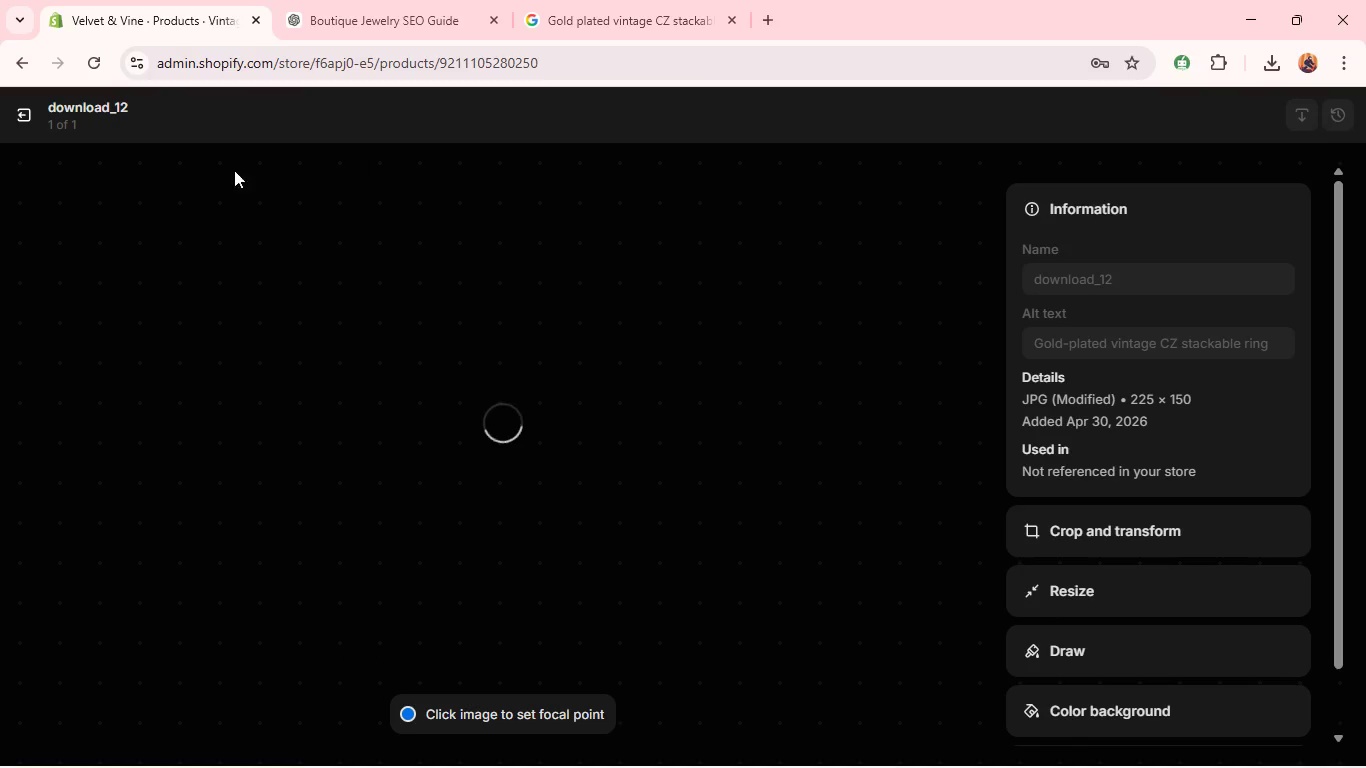 
left_click([18, 109])
 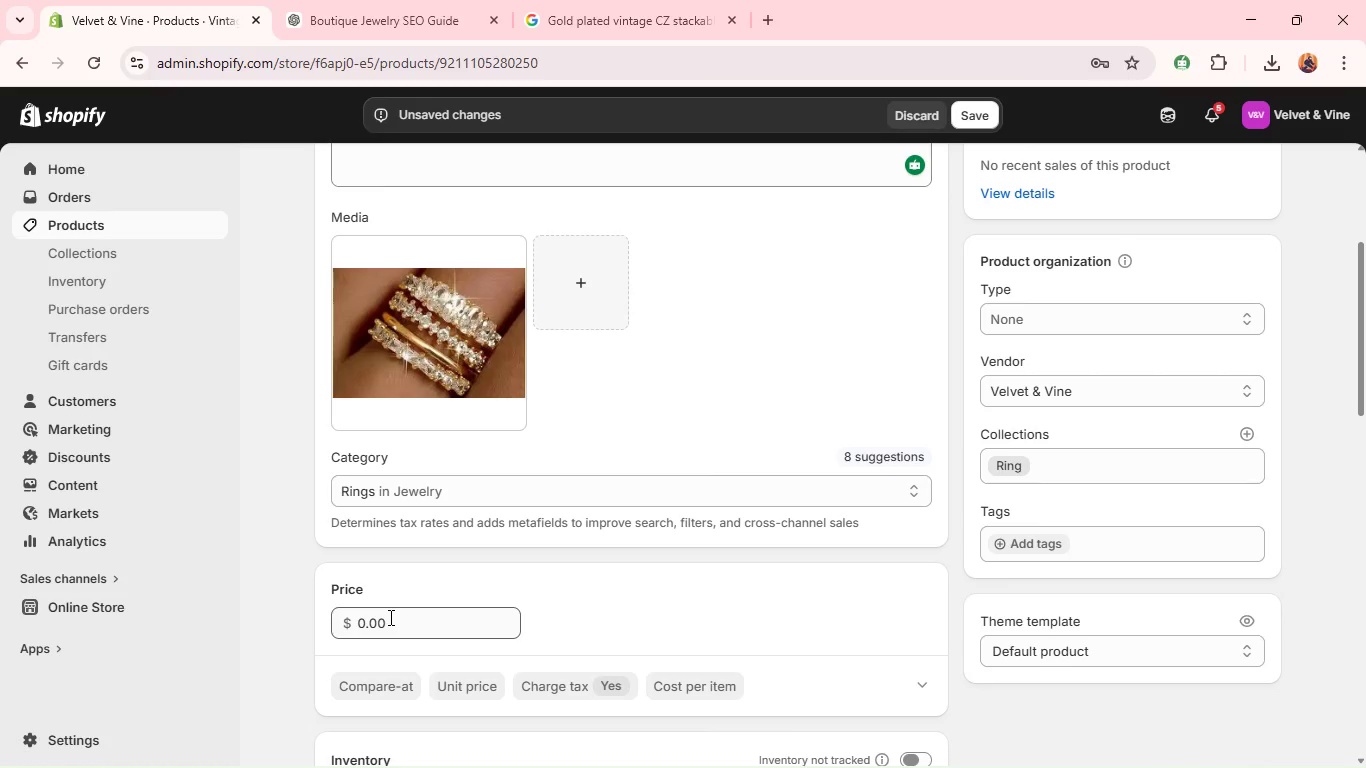 
left_click([370, 583])
 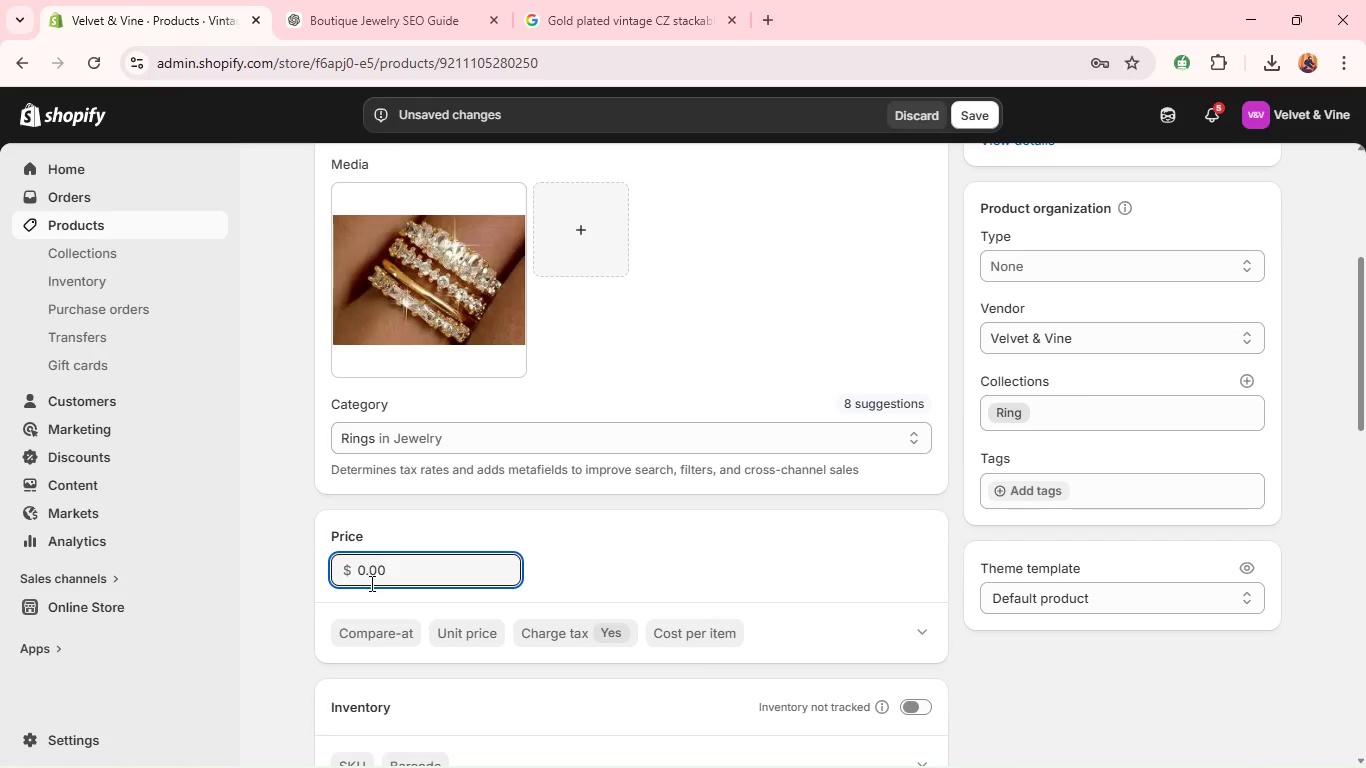 
type(9.75)
 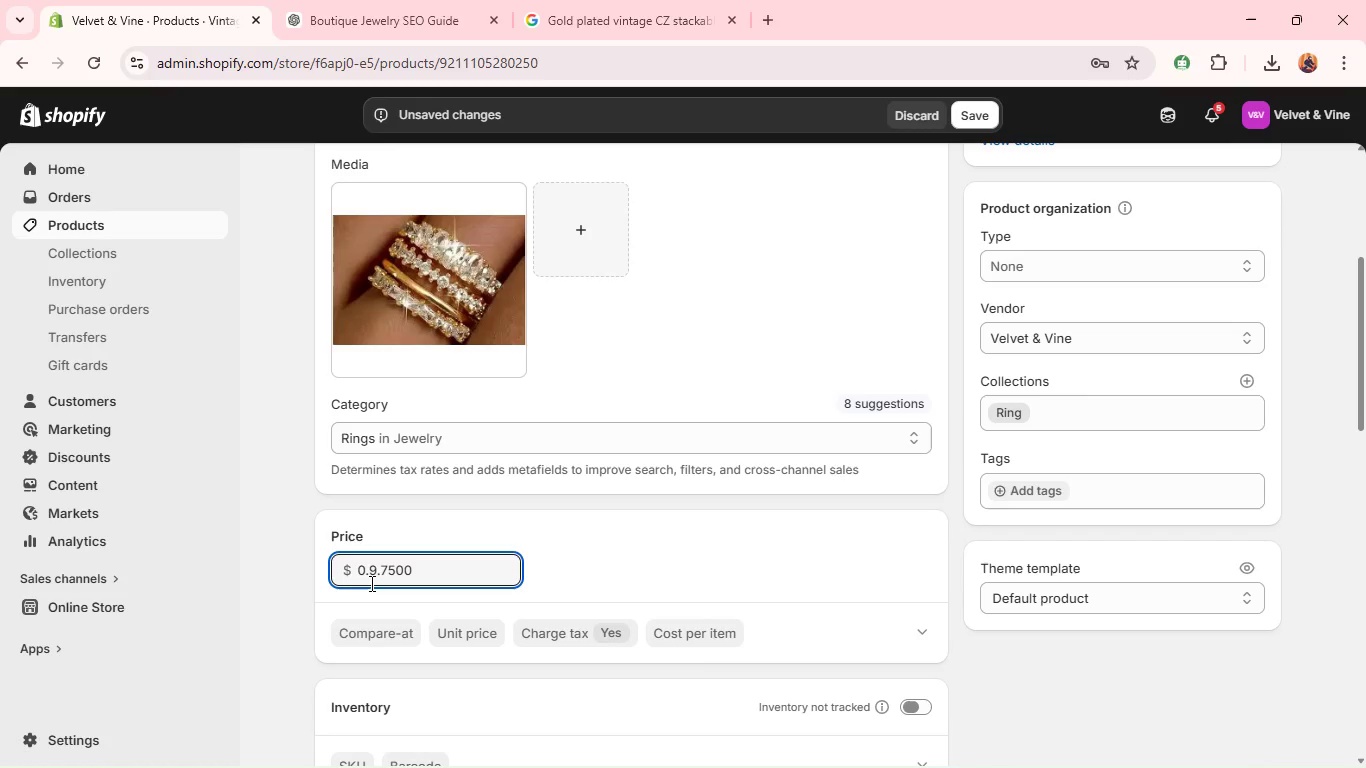 
double_click([370, 583])
 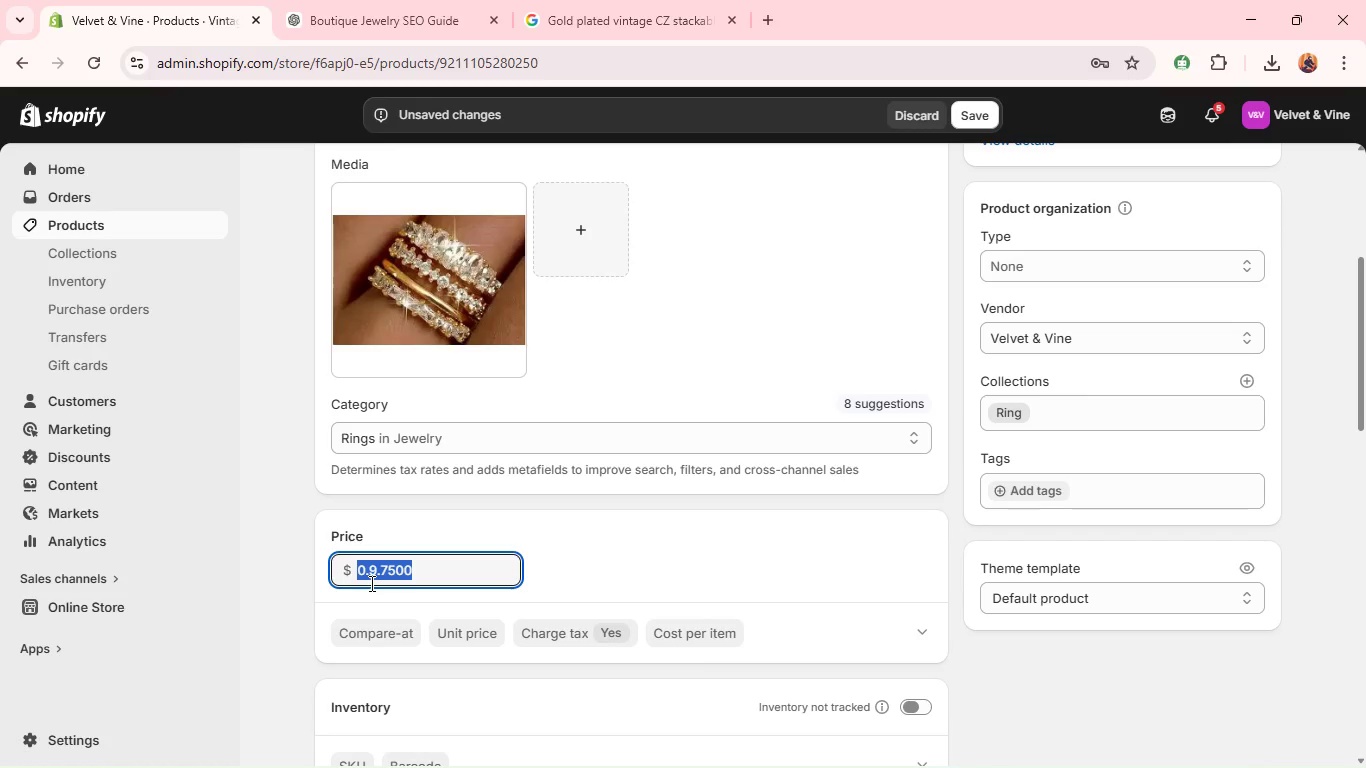 
triple_click([370, 583])
 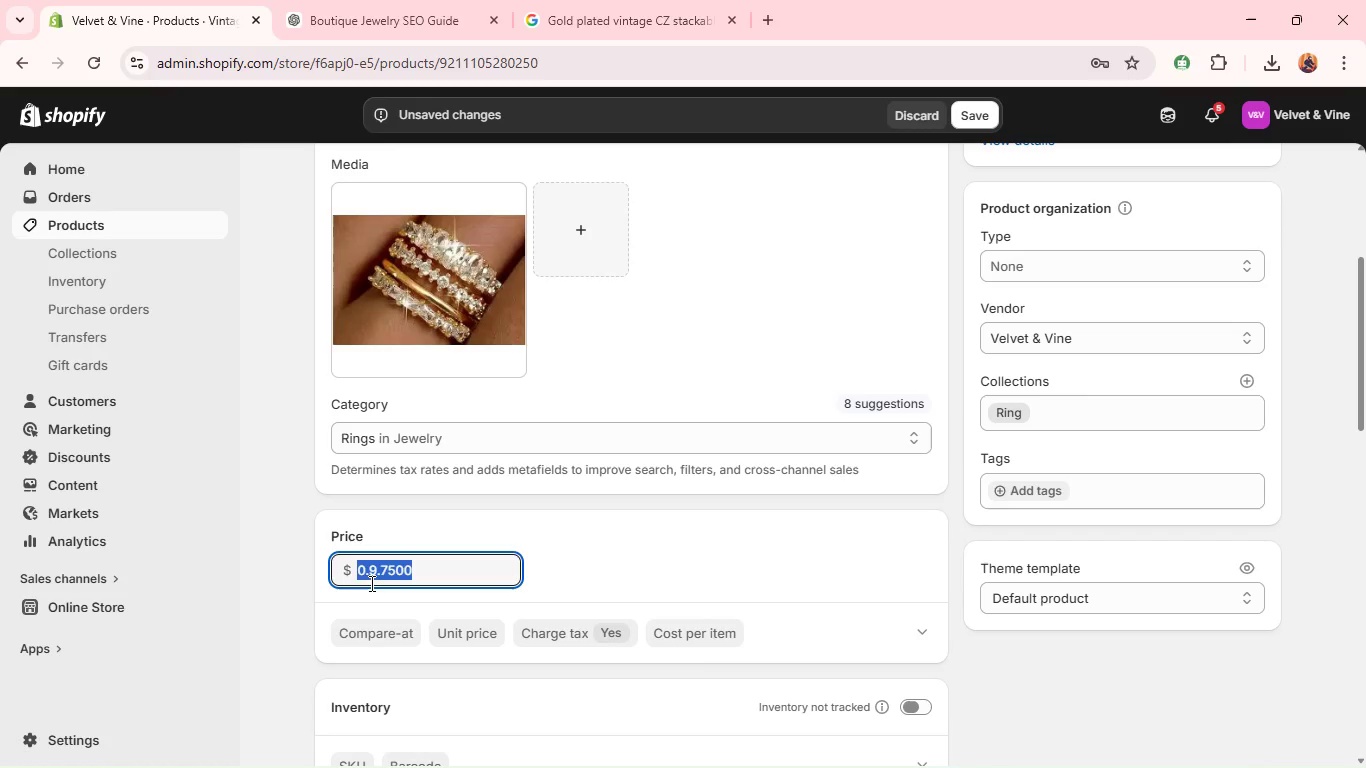 
type(9.75)
 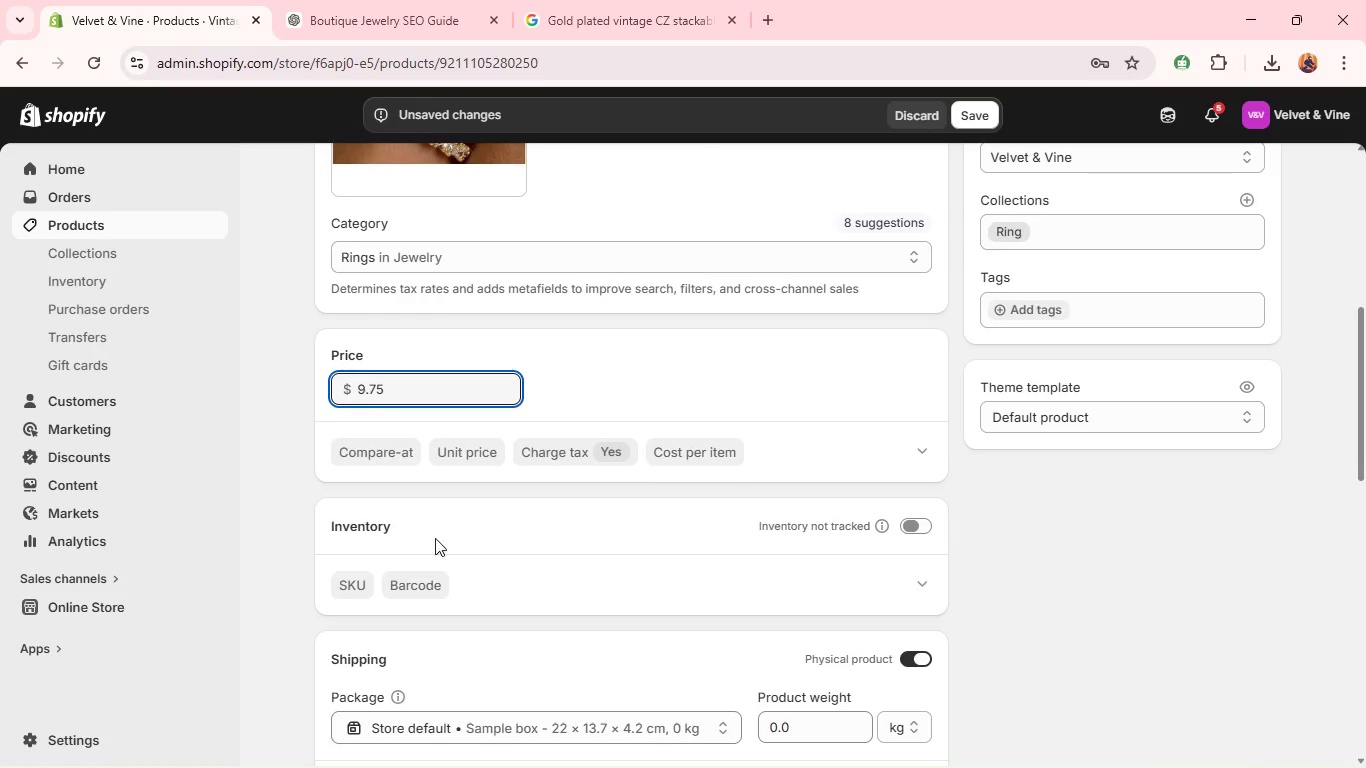 
left_click([355, 583])
 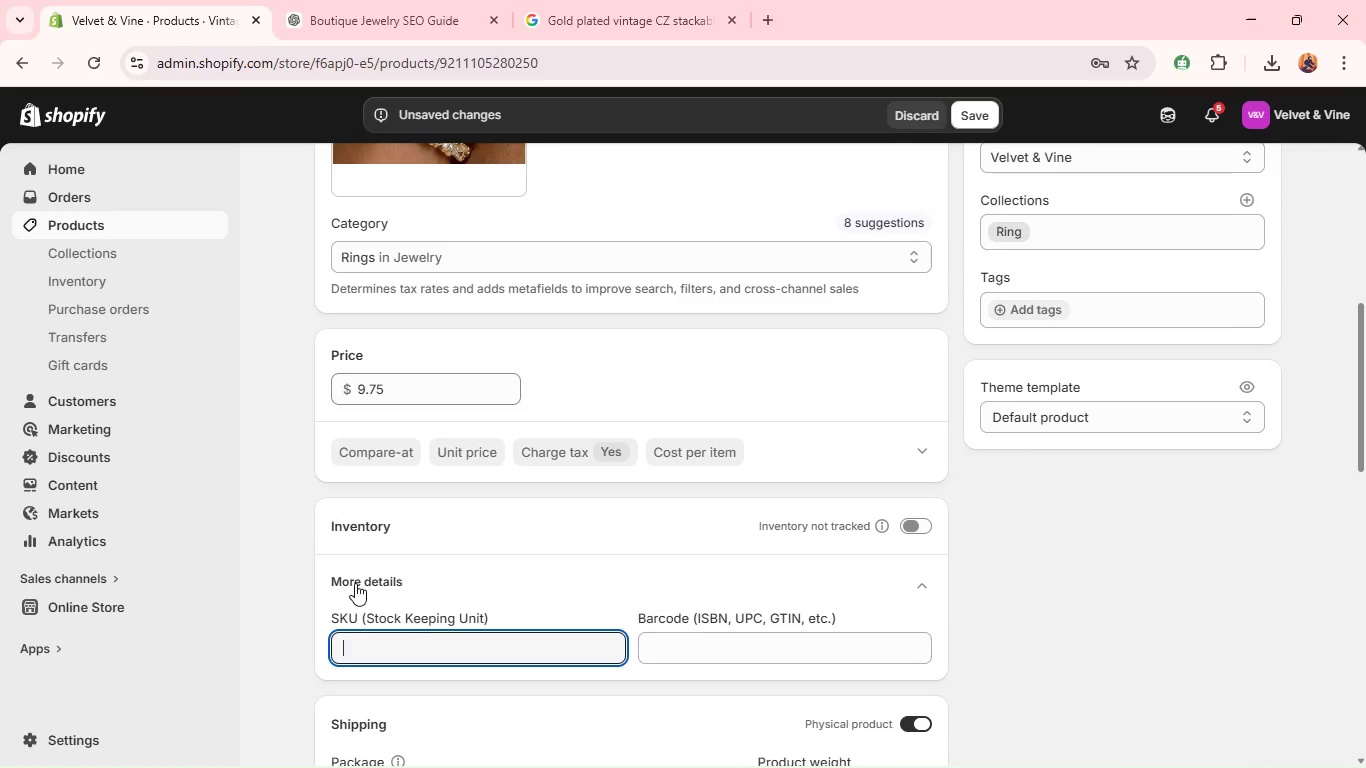 
type(SUO-00004)
key(Backspace)
type(4)
key(Backspace)
type(3)
 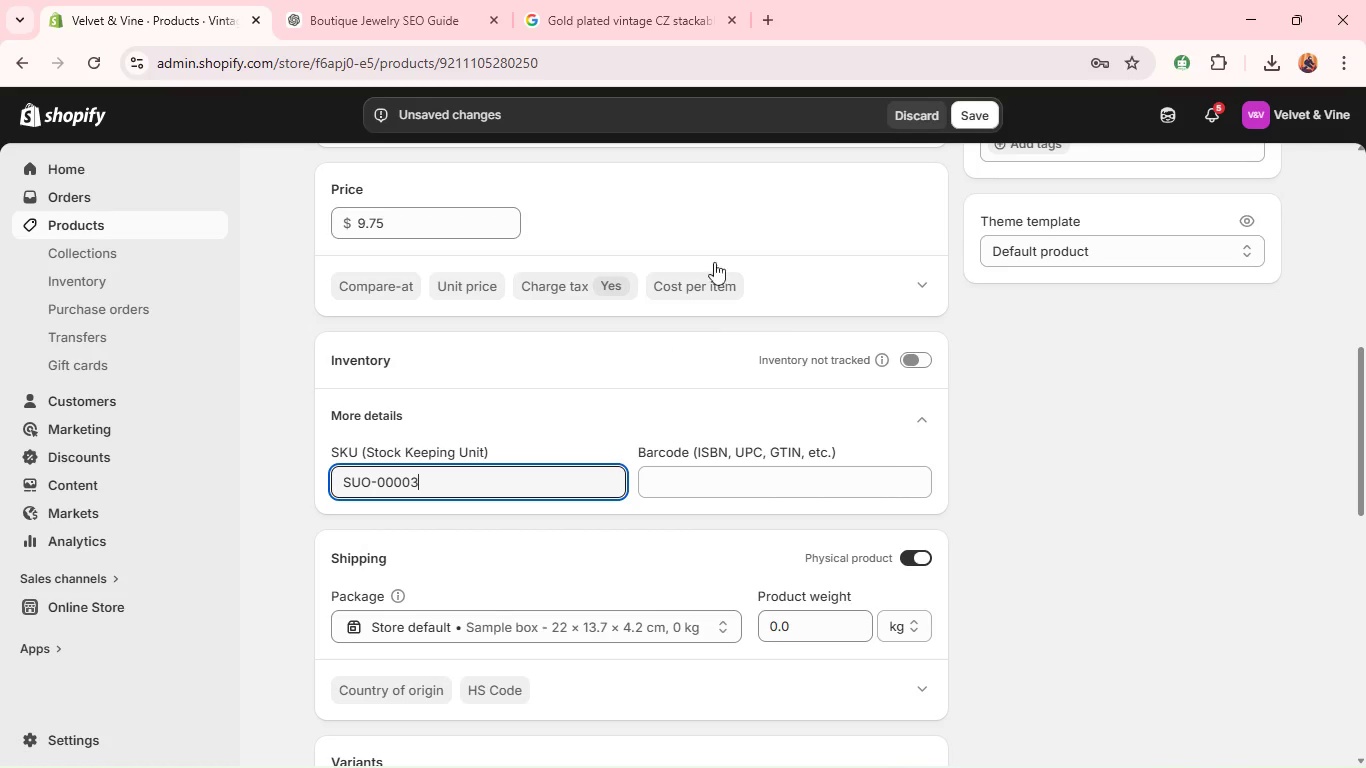 
left_click([981, 122])
 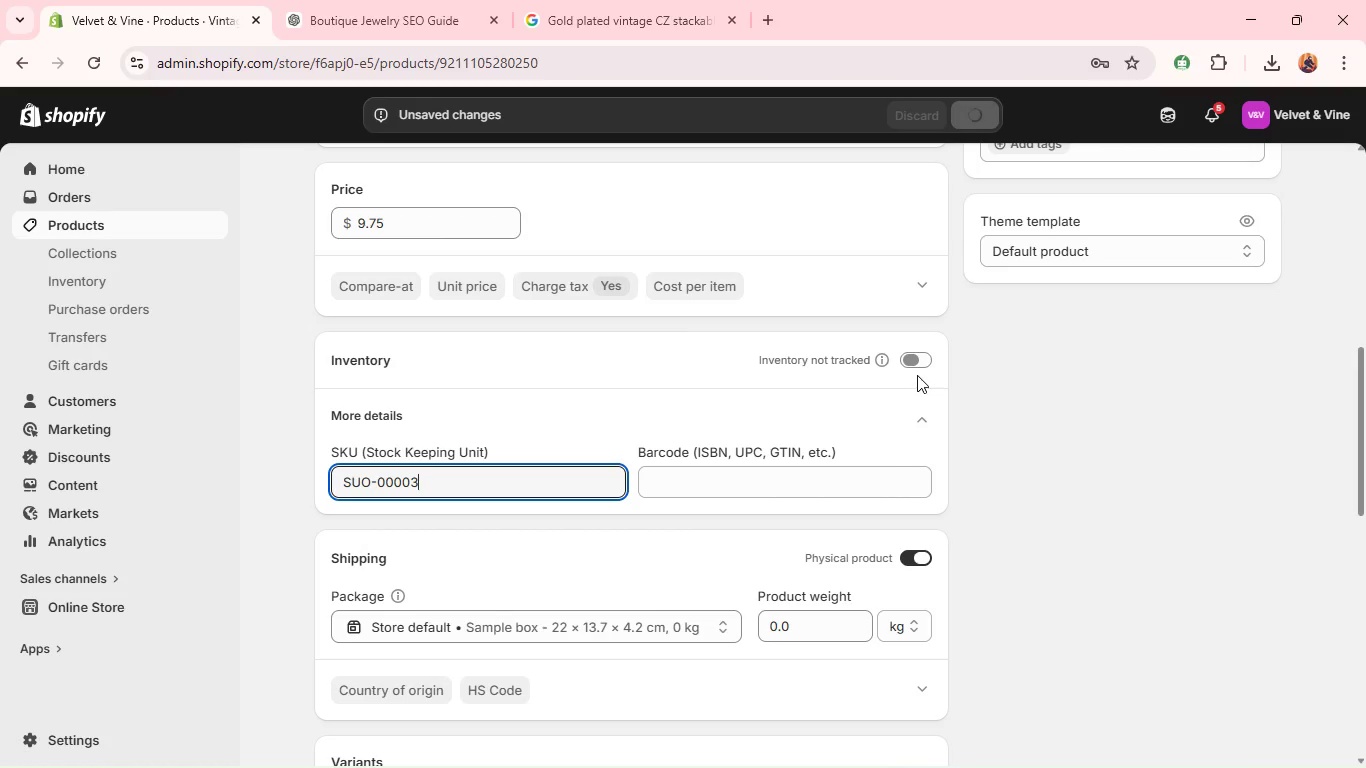 
left_click([913, 362])
 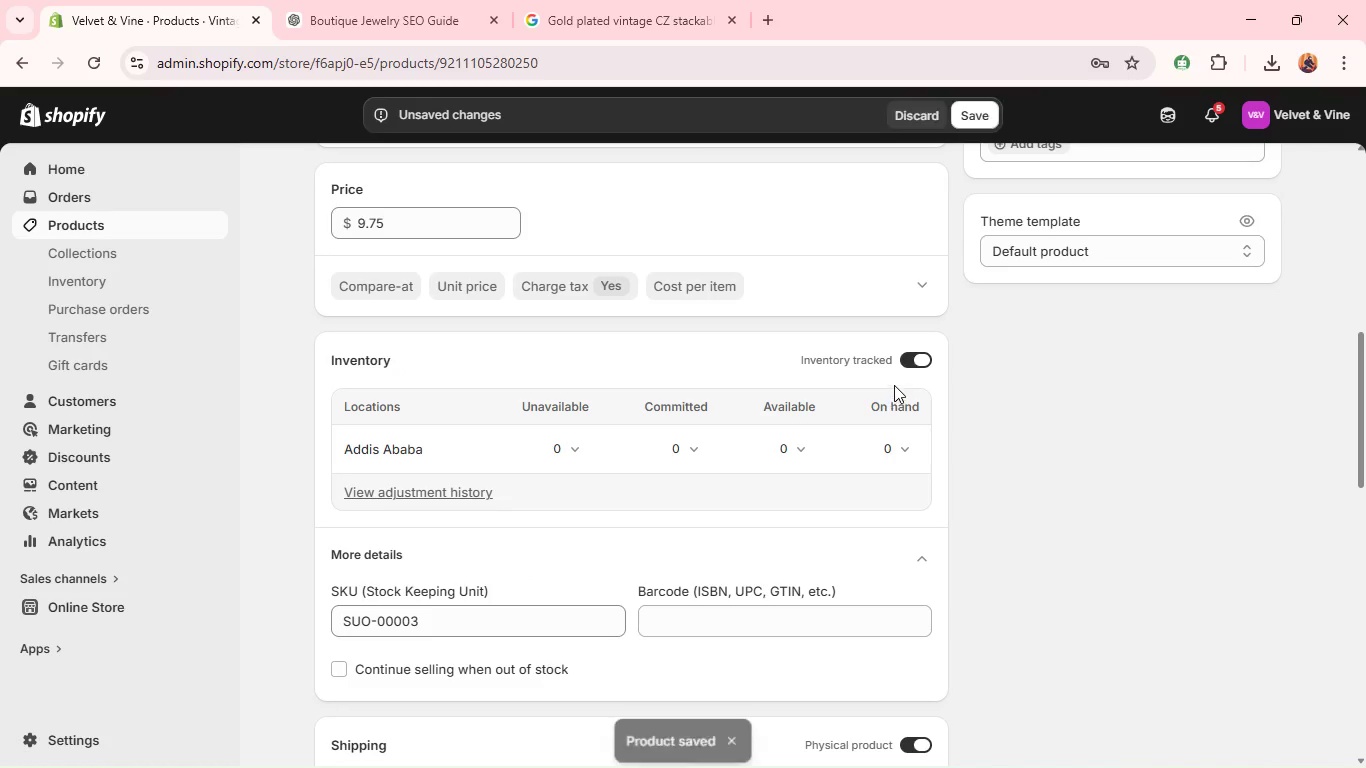 
left_click([888, 454])
 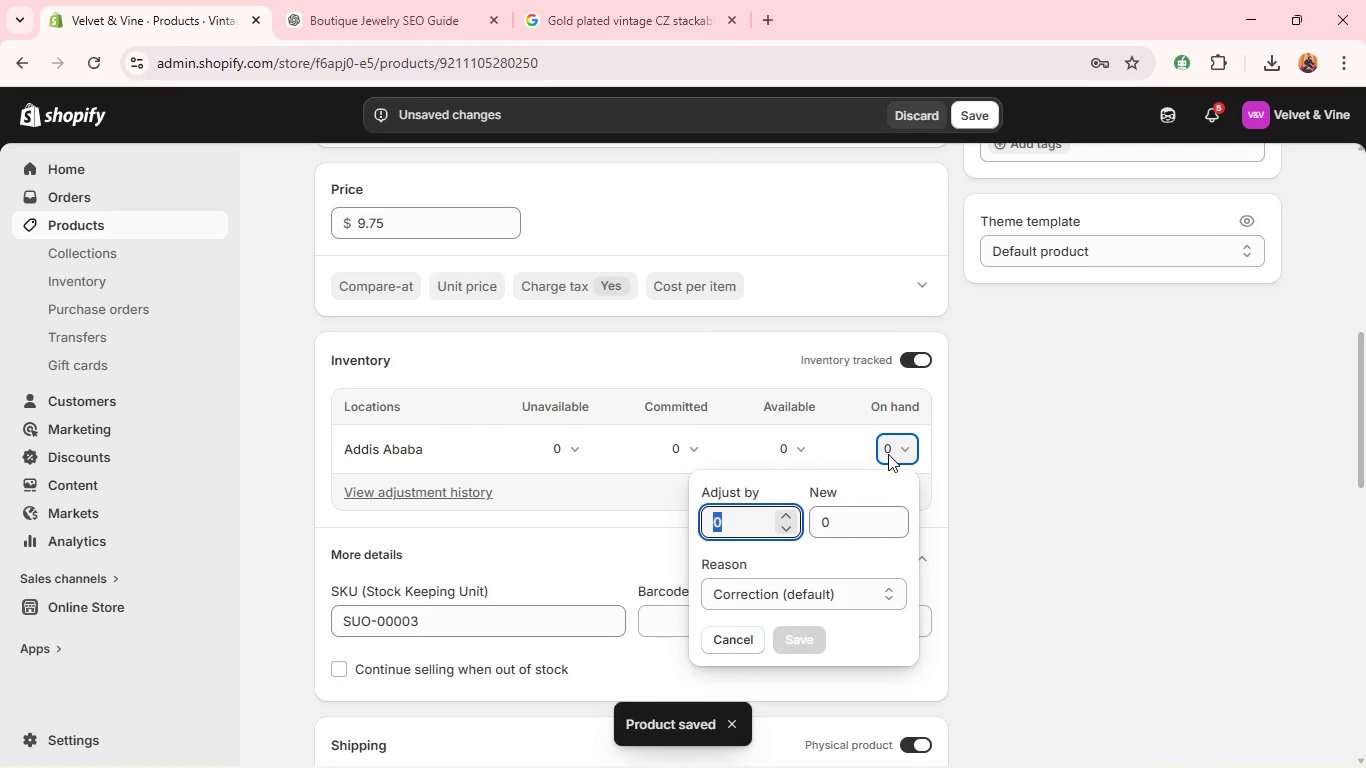 
type(10)
 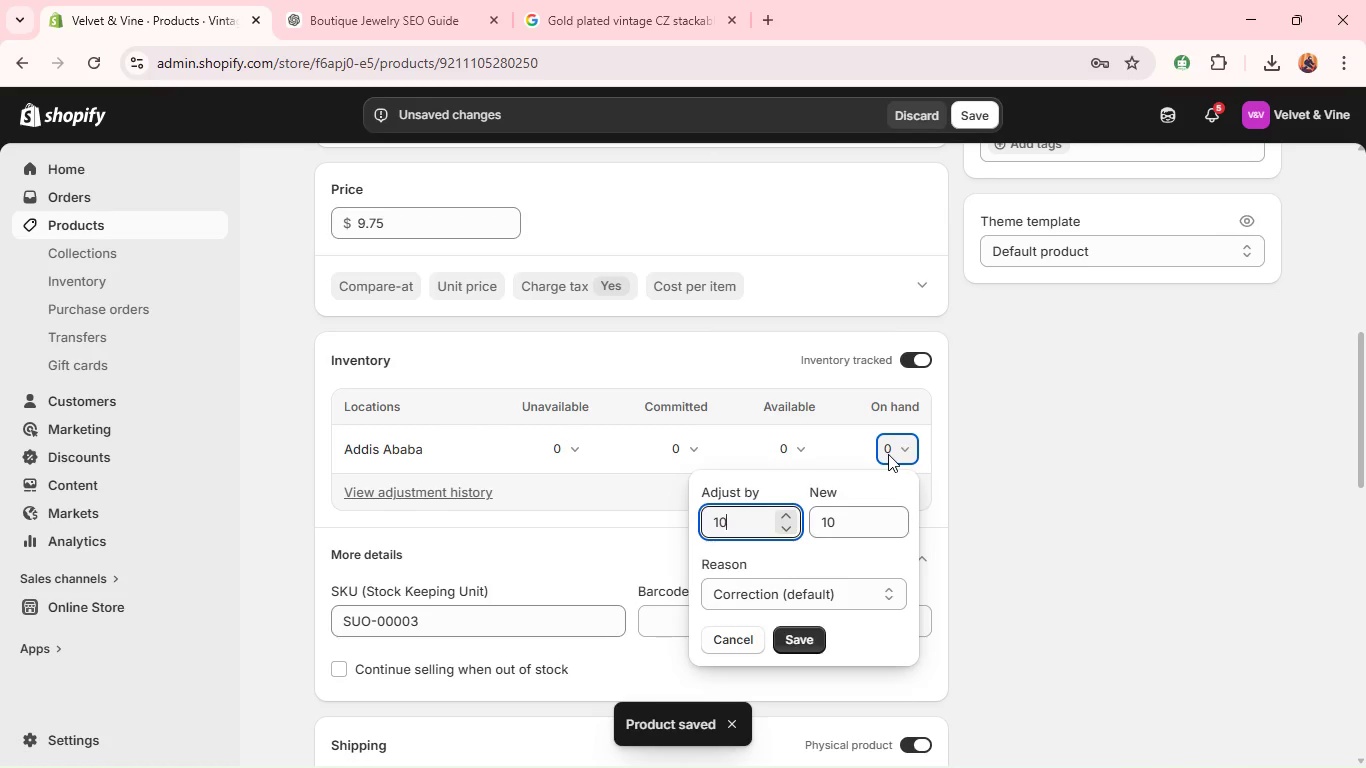 
key(Enter)
 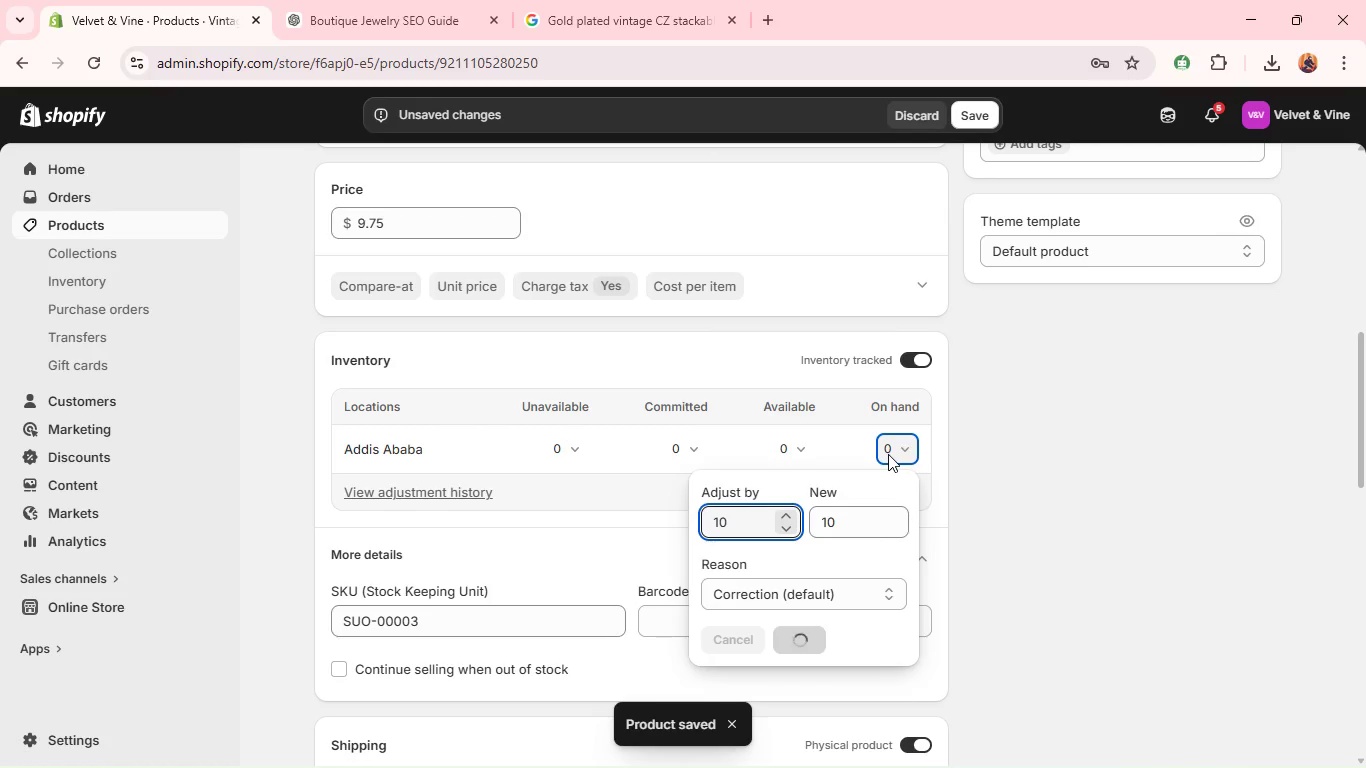 
key(CapsLock)
 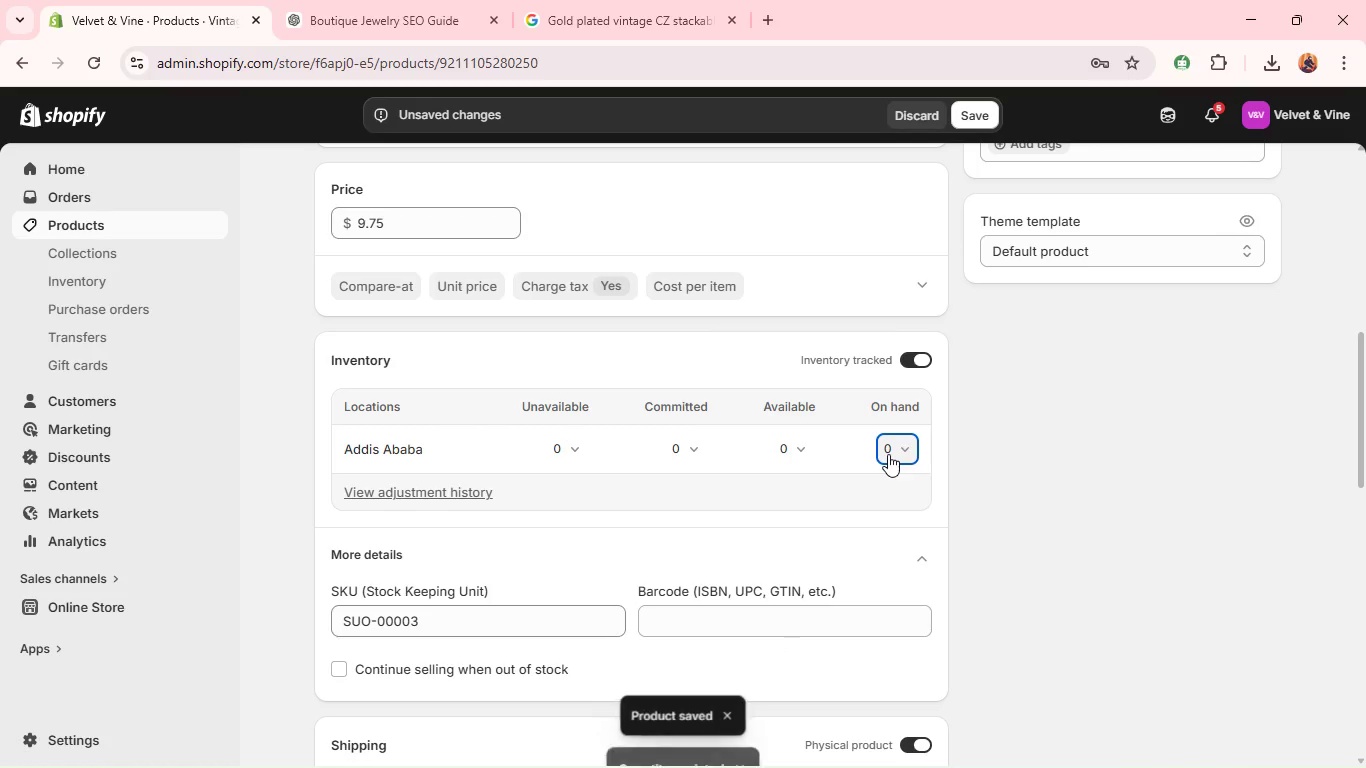 
mouse_move([843, 281])
 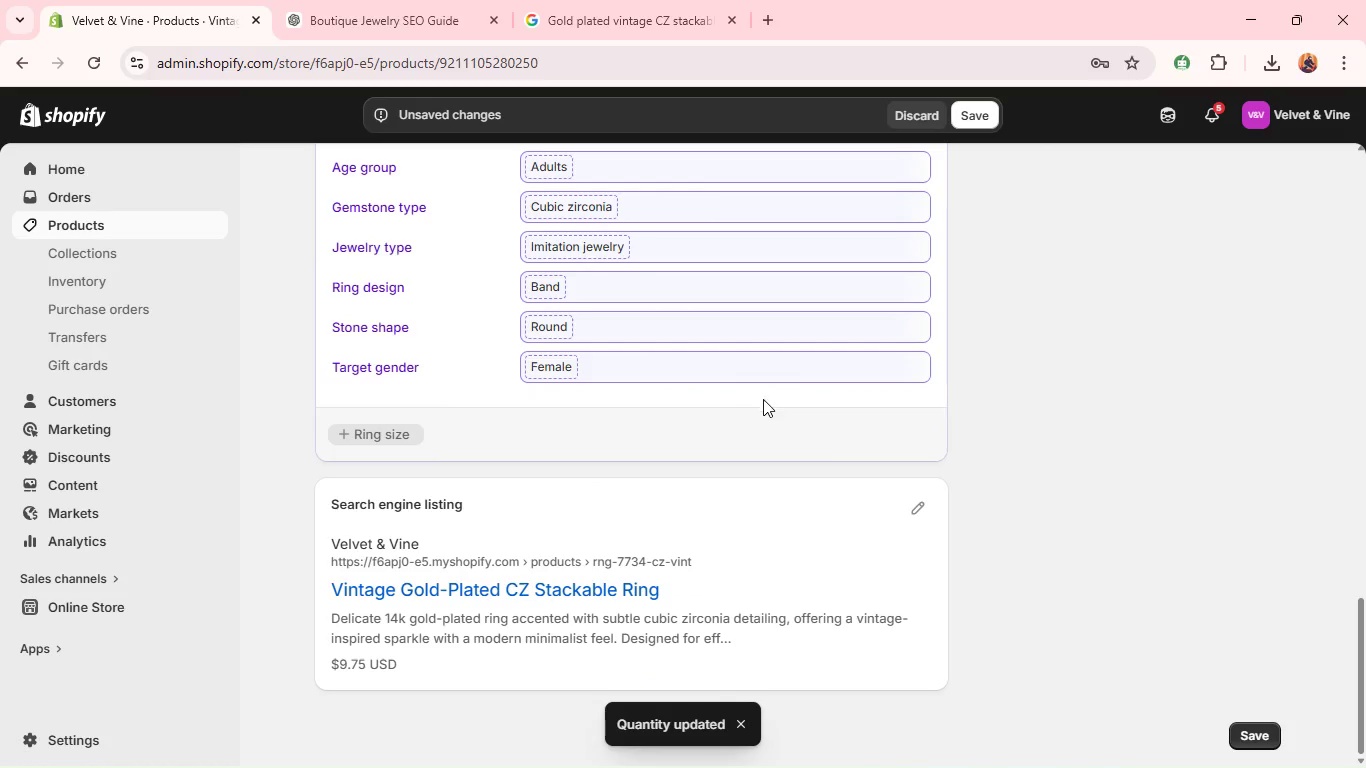 
left_click([906, 508])
 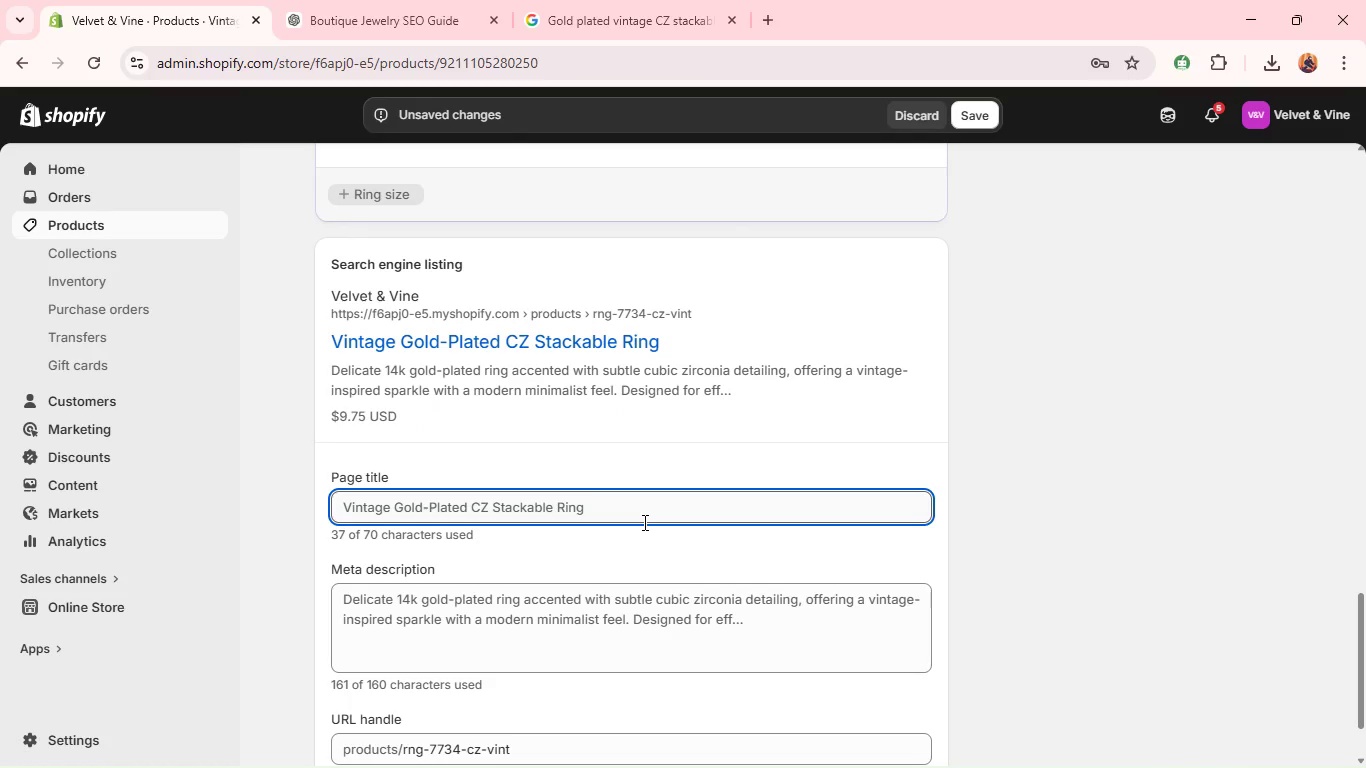 
wait(11.06)
 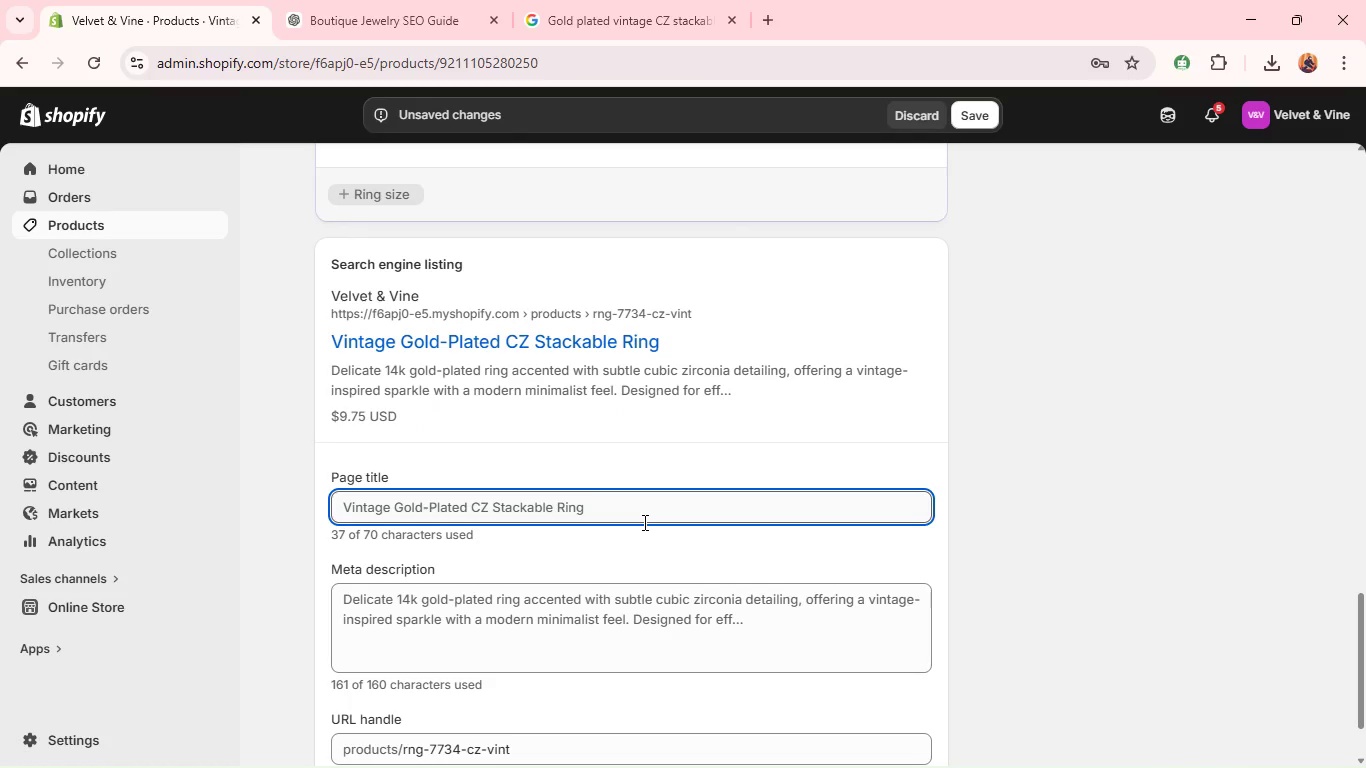 
double_click([590, 511])
 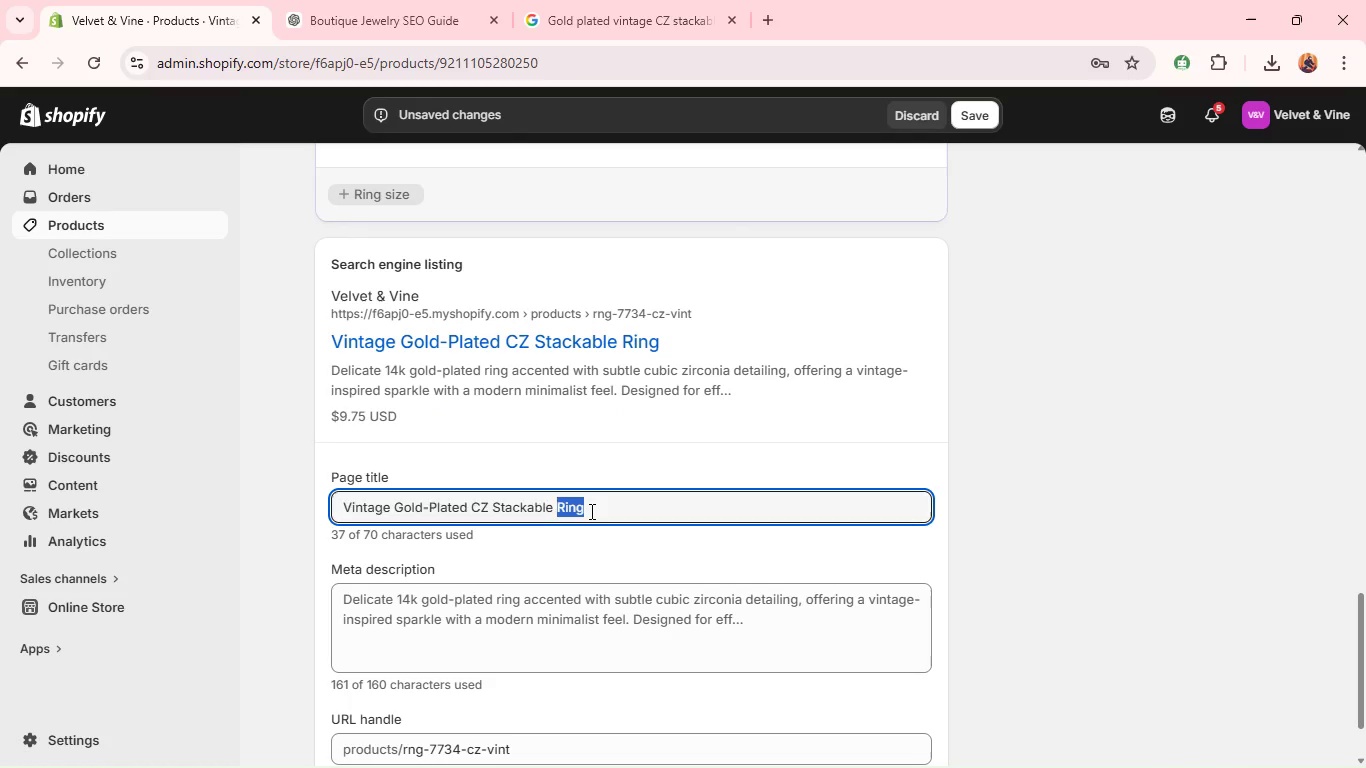 
triple_click([590, 511])
 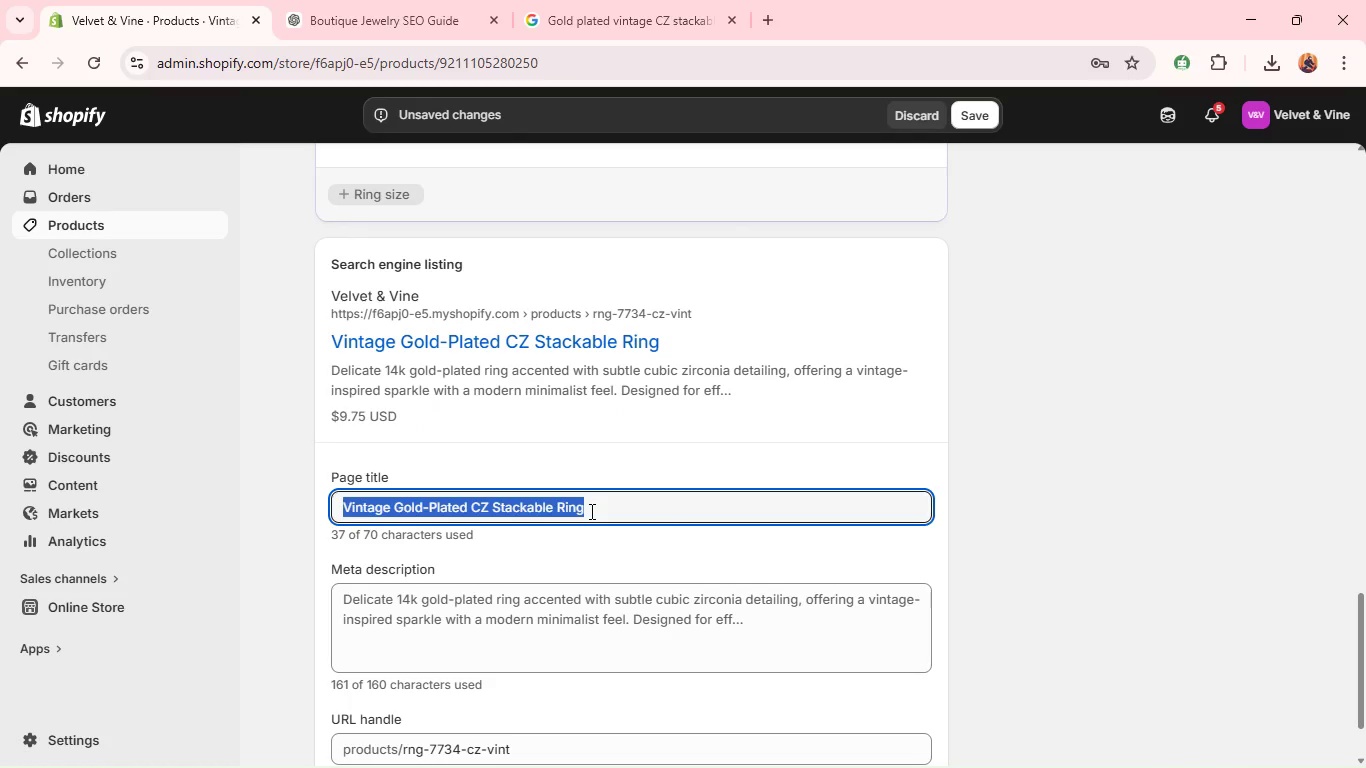 
type(vintage Gold pLATEd )
 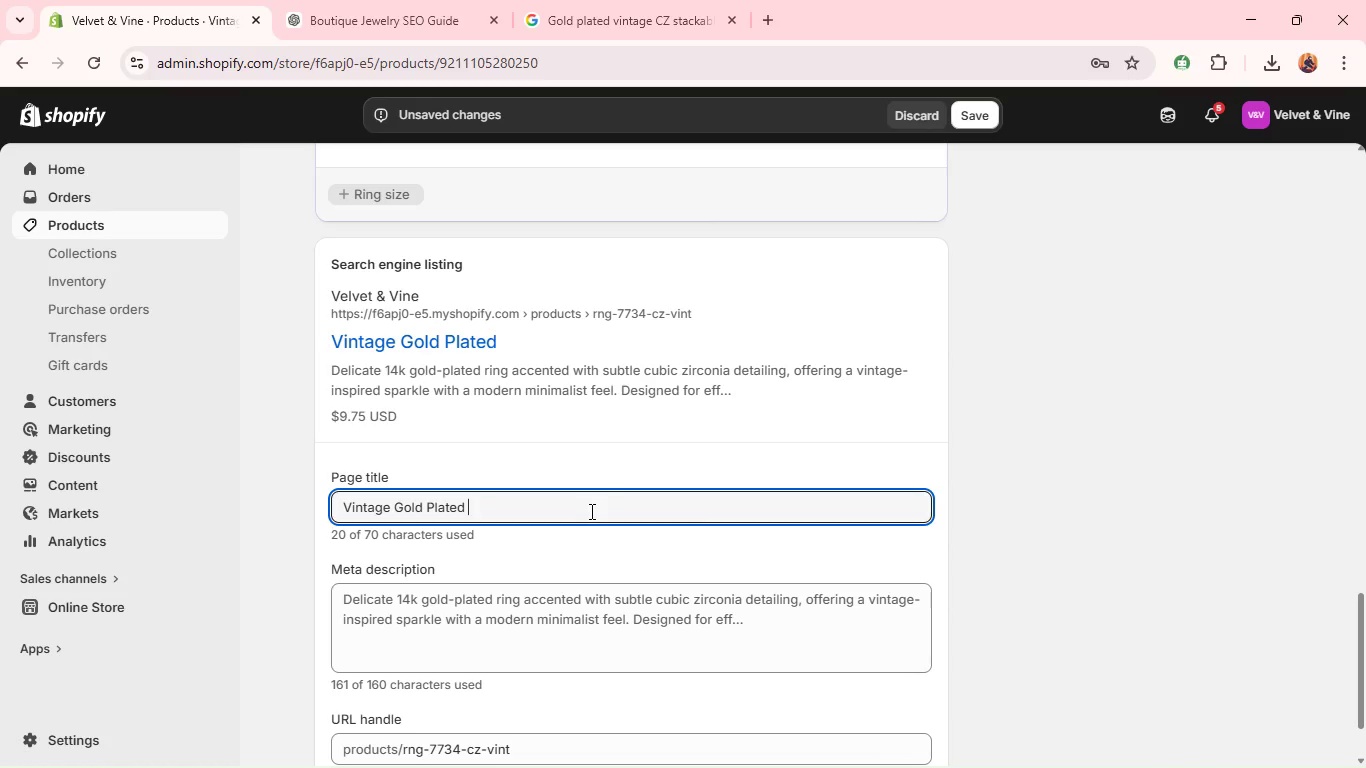 
wait(9.28)
 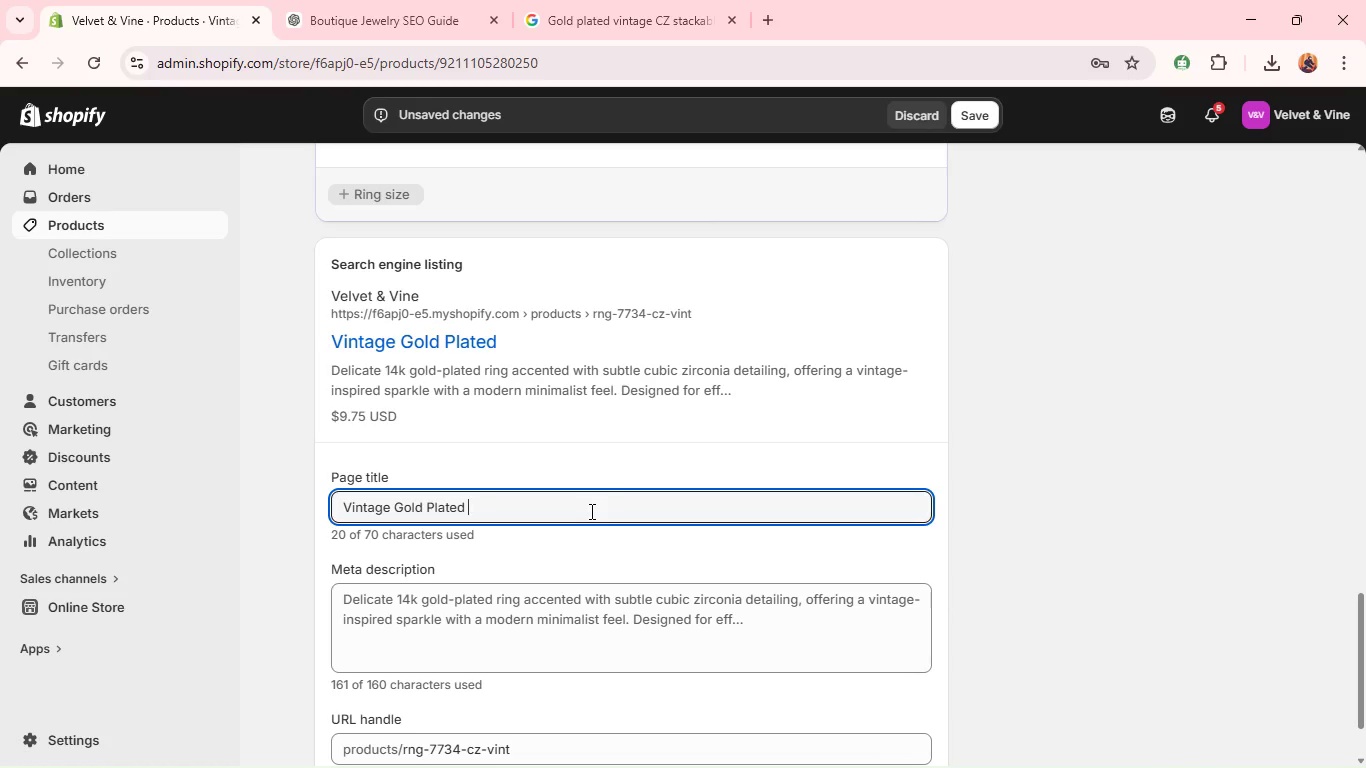 
type(Stackable Ring \ velev)
 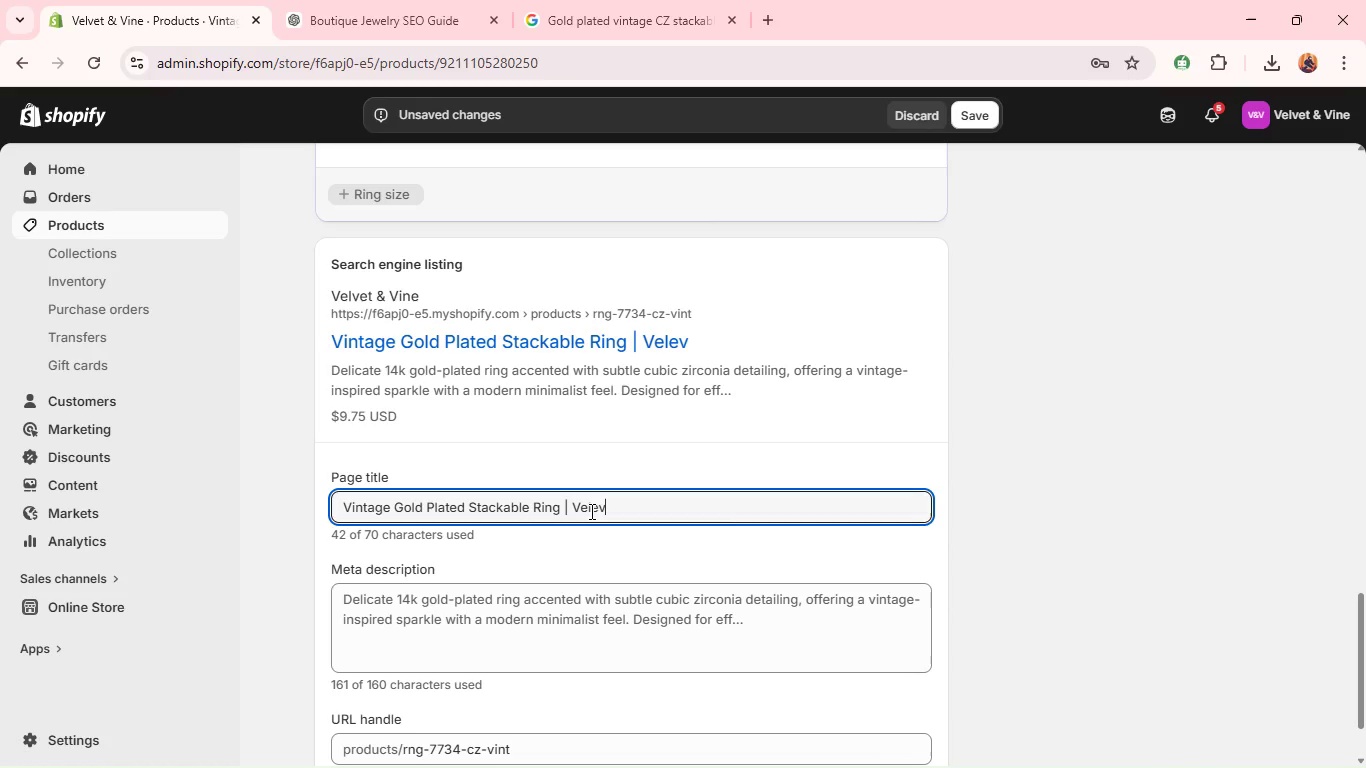 
key(Backspace)
key(Backspace)
type(vet & vine)
key(Backspace)
key(Backspace)
key(Backspace)
type(ine)
 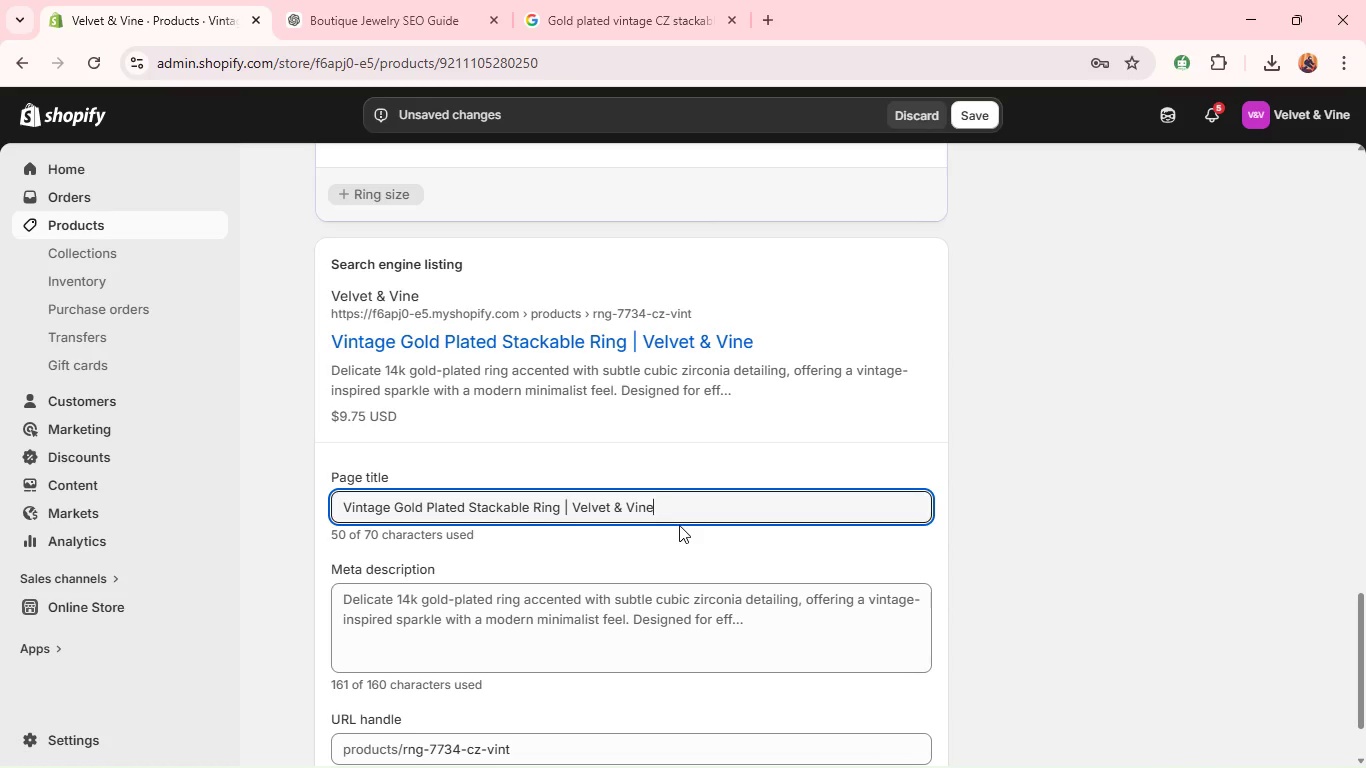 
double_click([672, 544])
 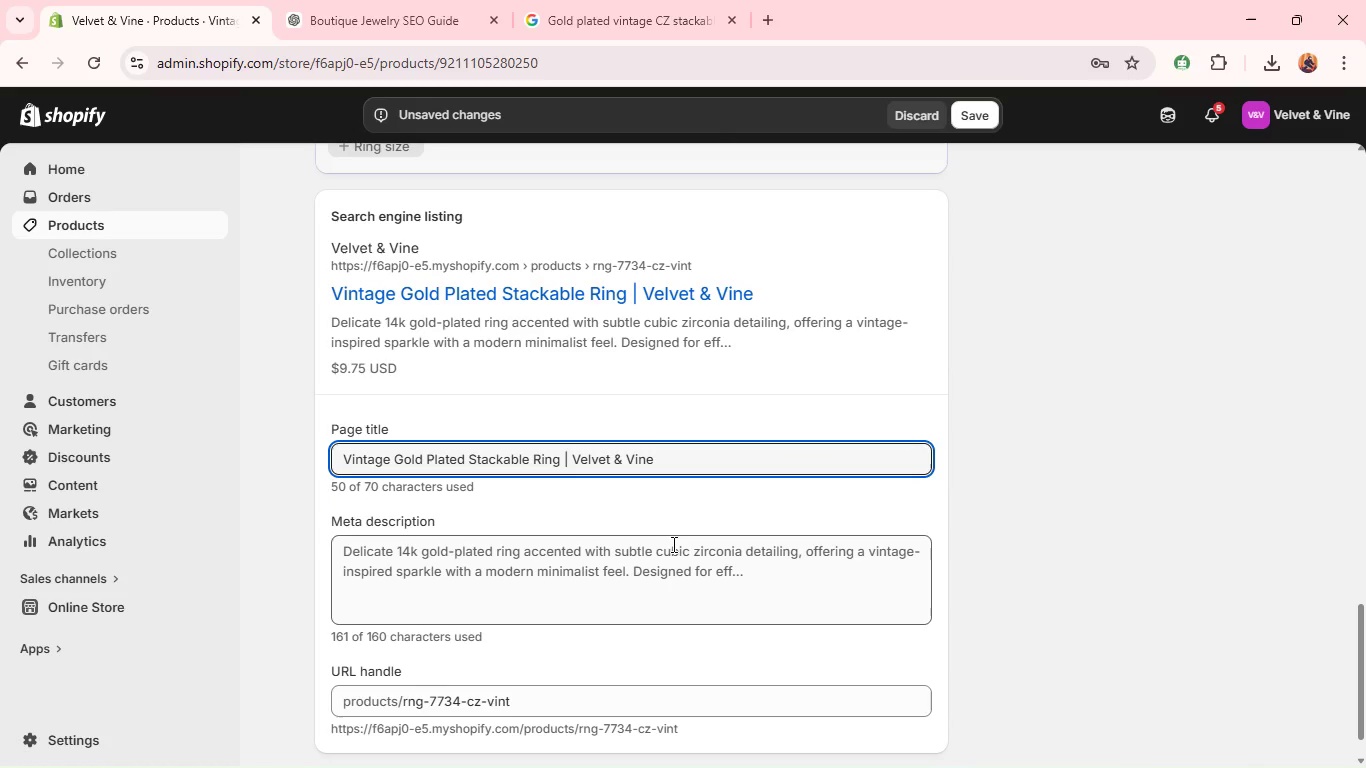 
triple_click([672, 544])
 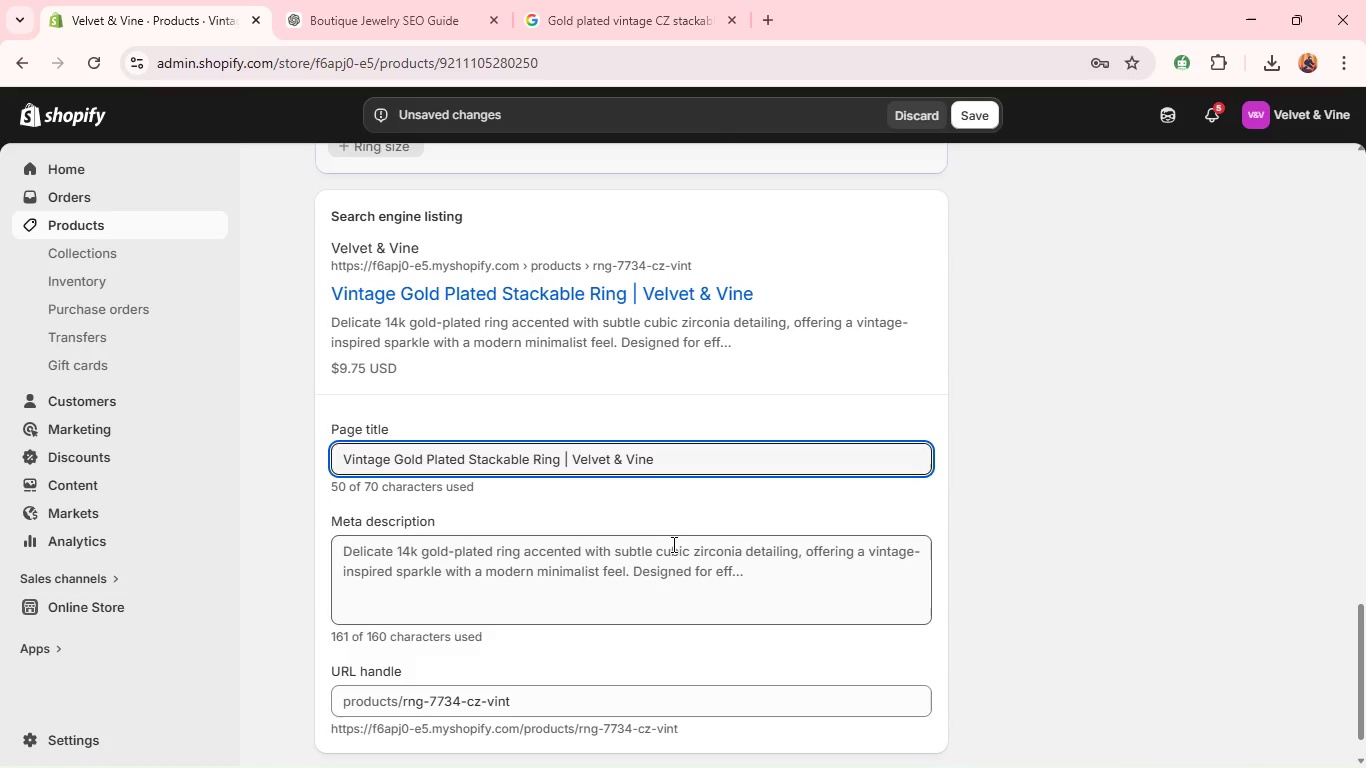 
triple_click([672, 544])
 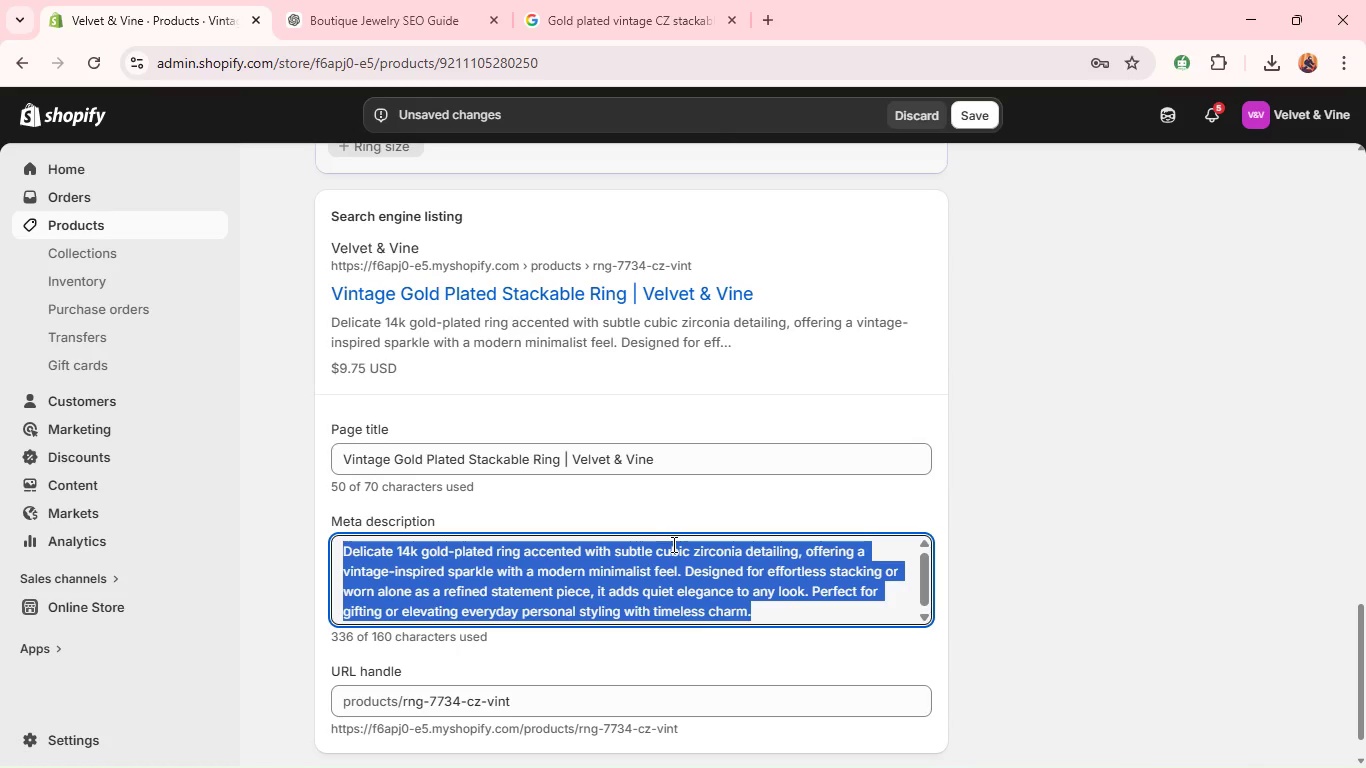 
type(discover a vintage-inspired 14k gold plated CZ ring perfect for stacking and gifting. )
 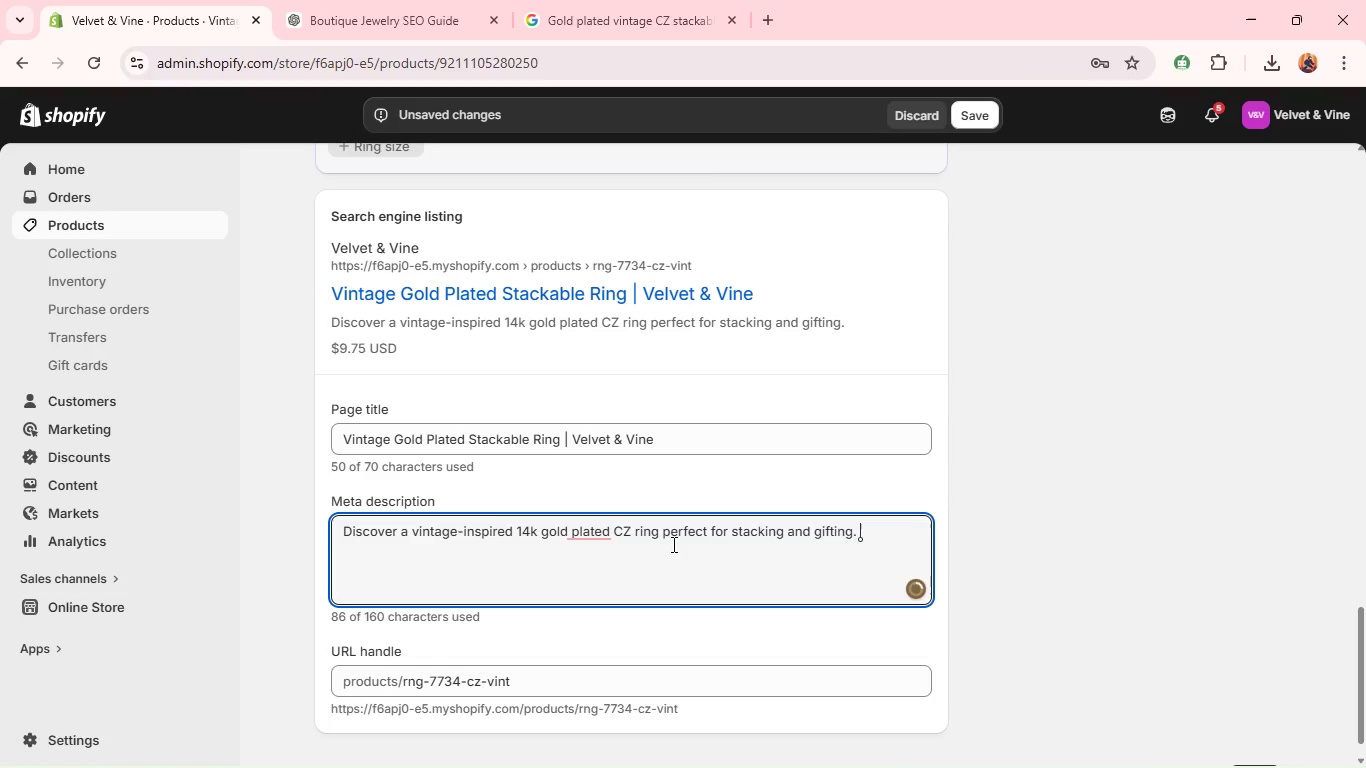 
left_click([588, 530])
 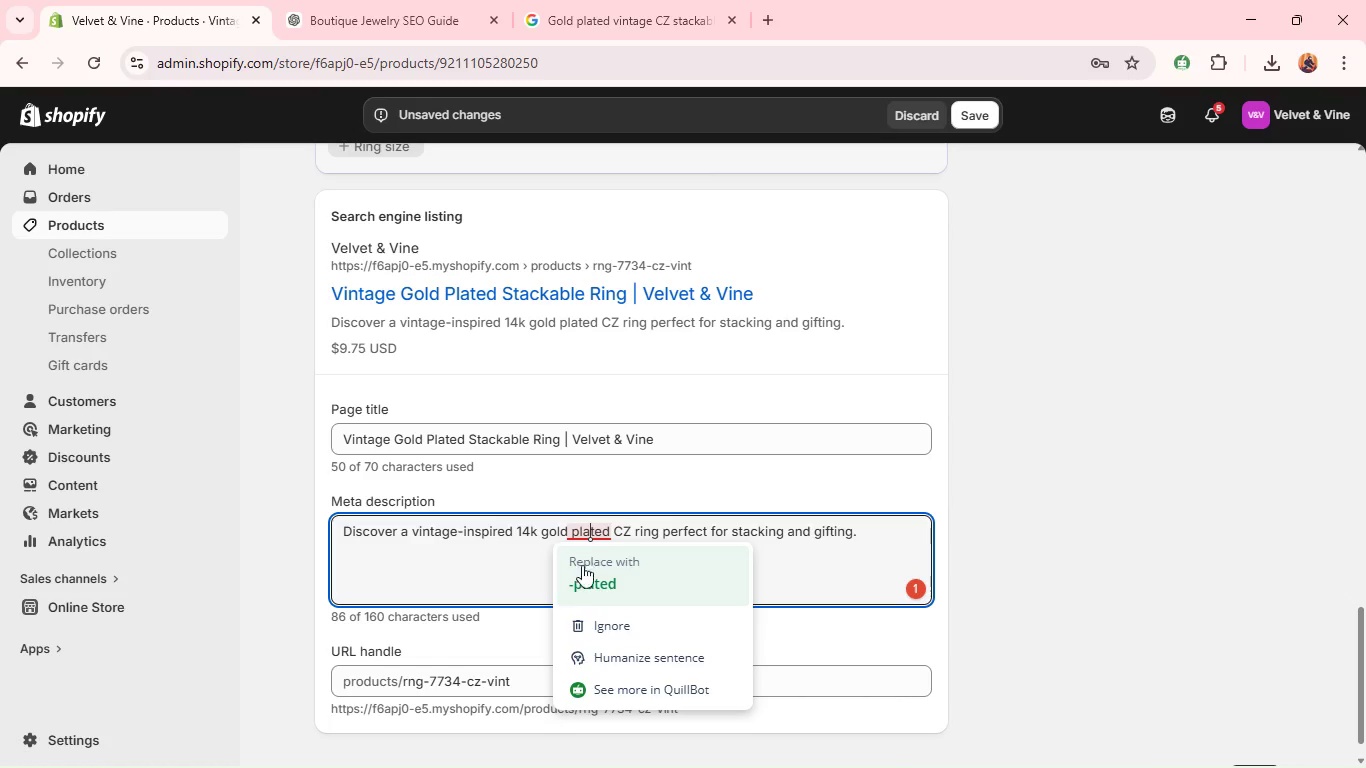 
left_click([582, 572])
 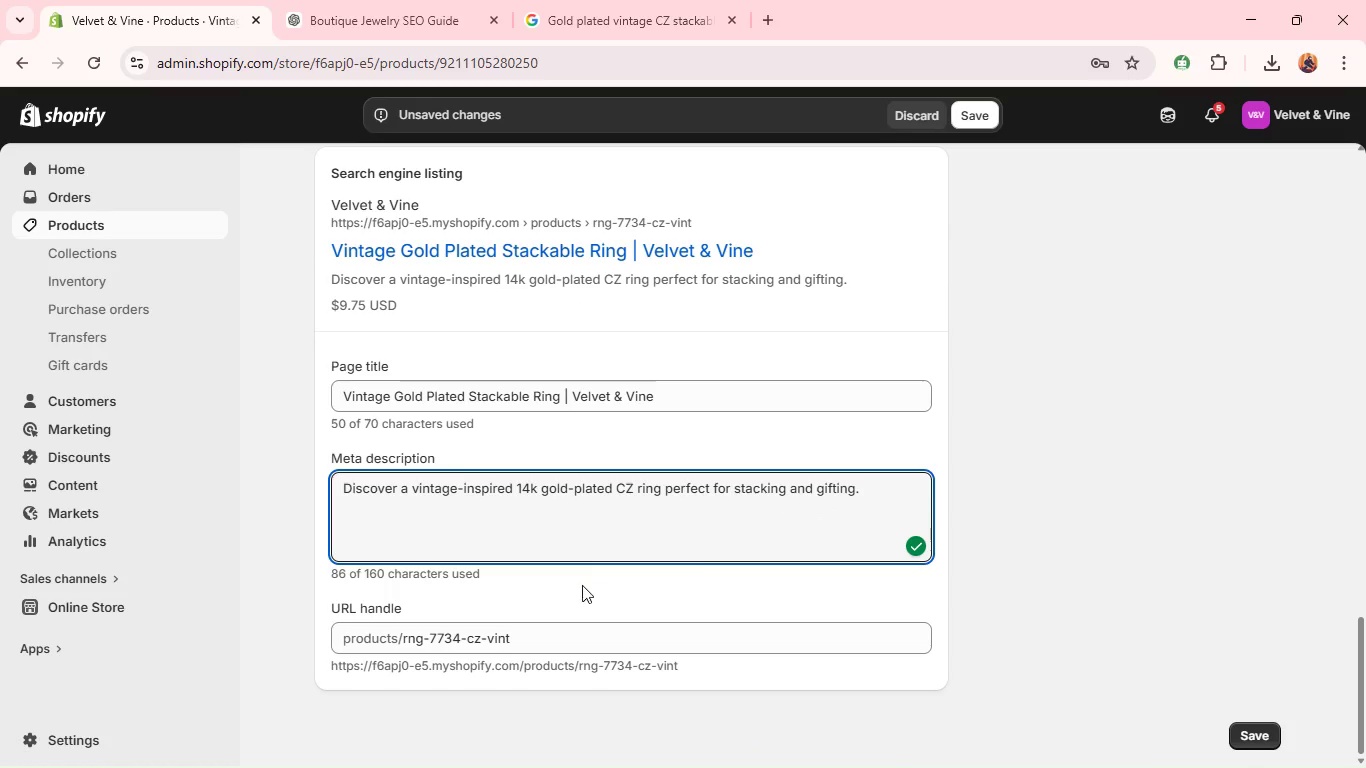 
double_click([564, 643])
 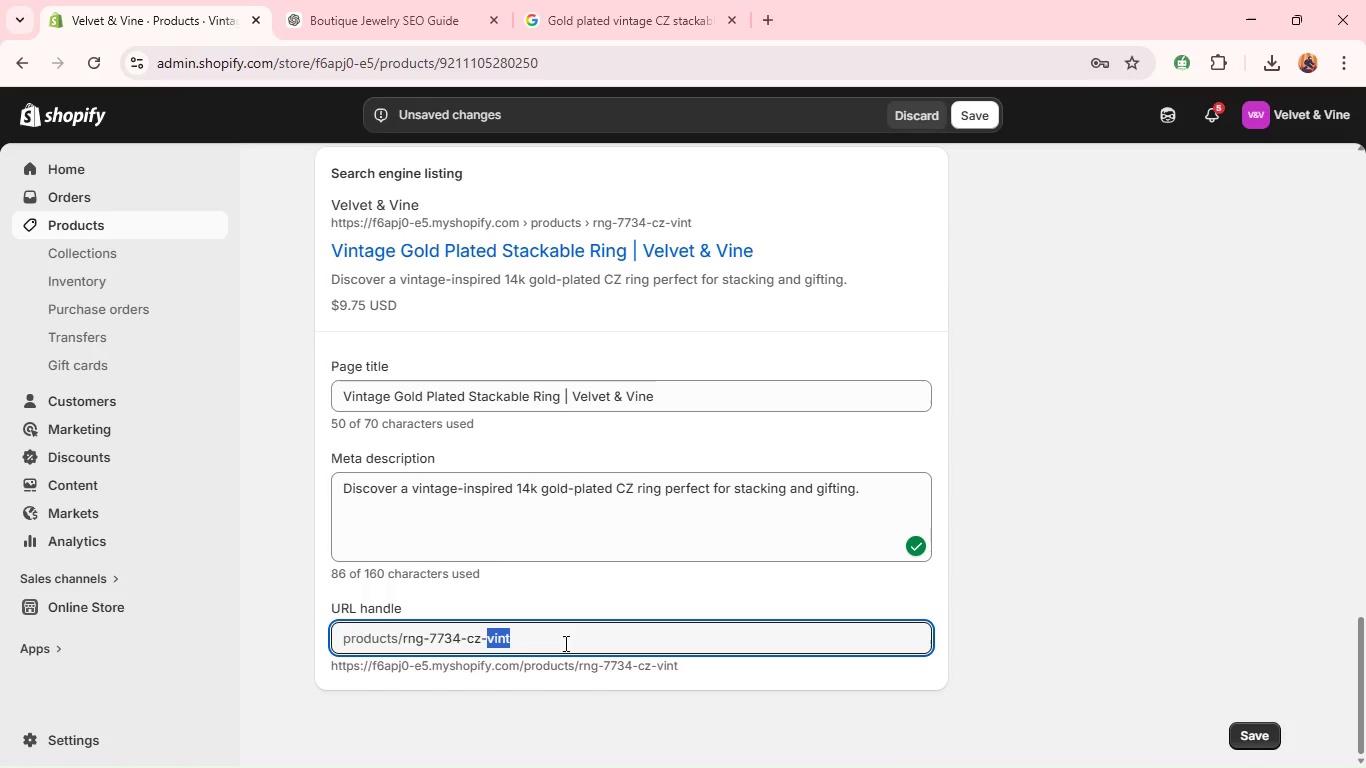 
triple_click([564, 643])
 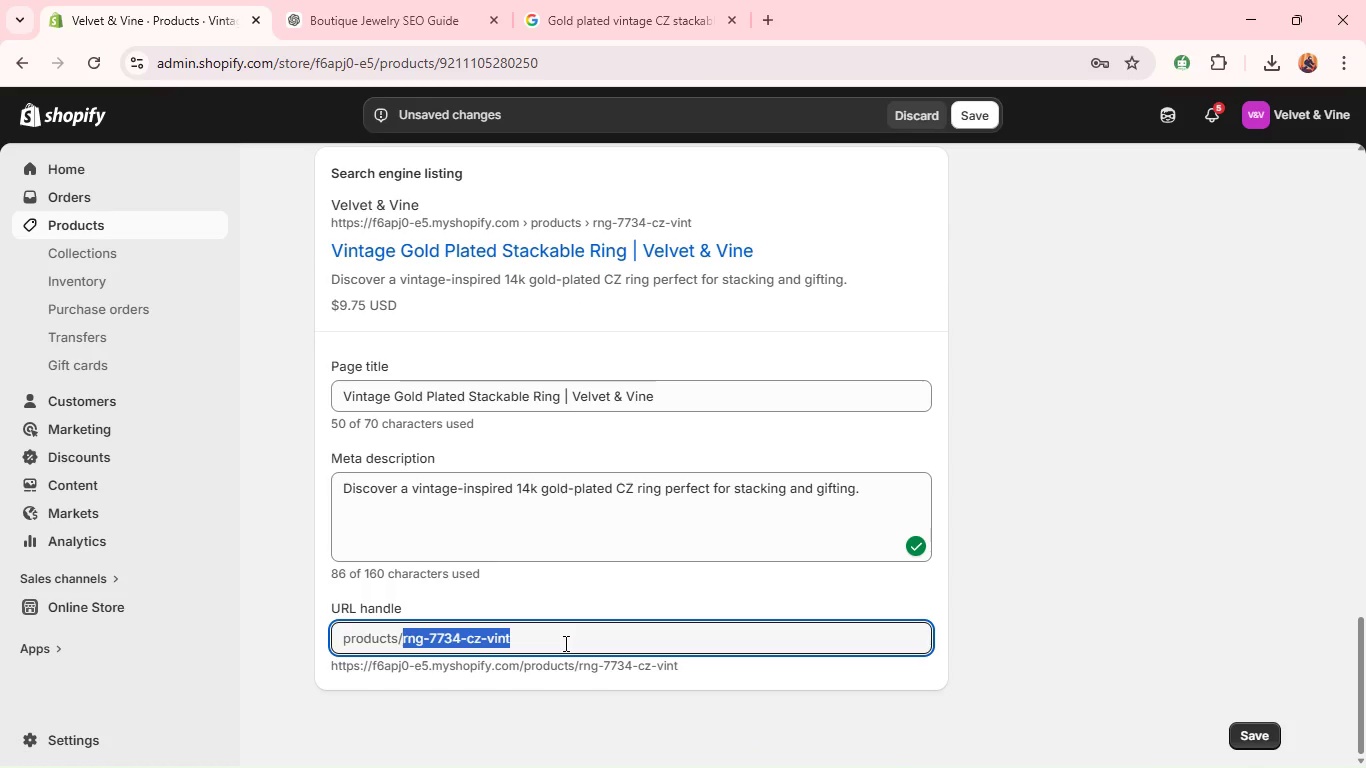 
left_click([625, 523])
 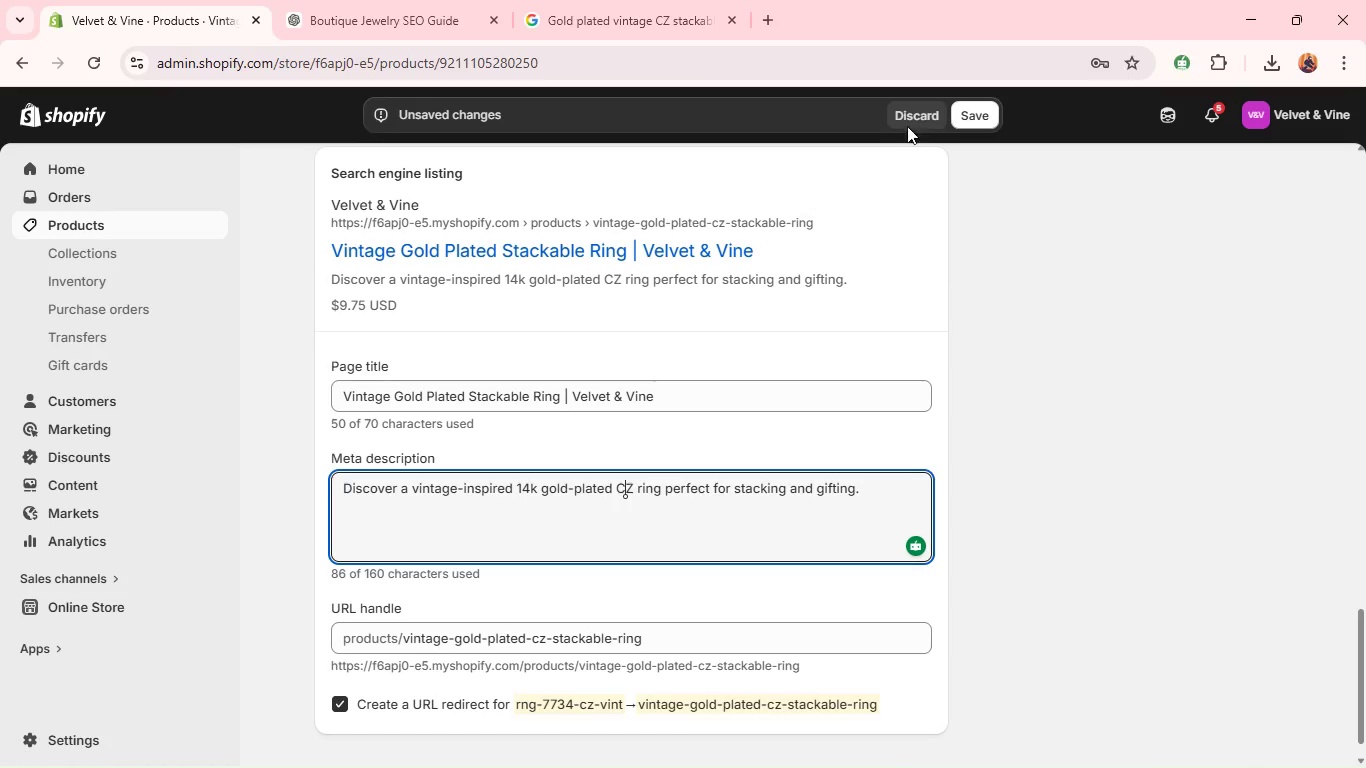 
left_click([972, 118])
 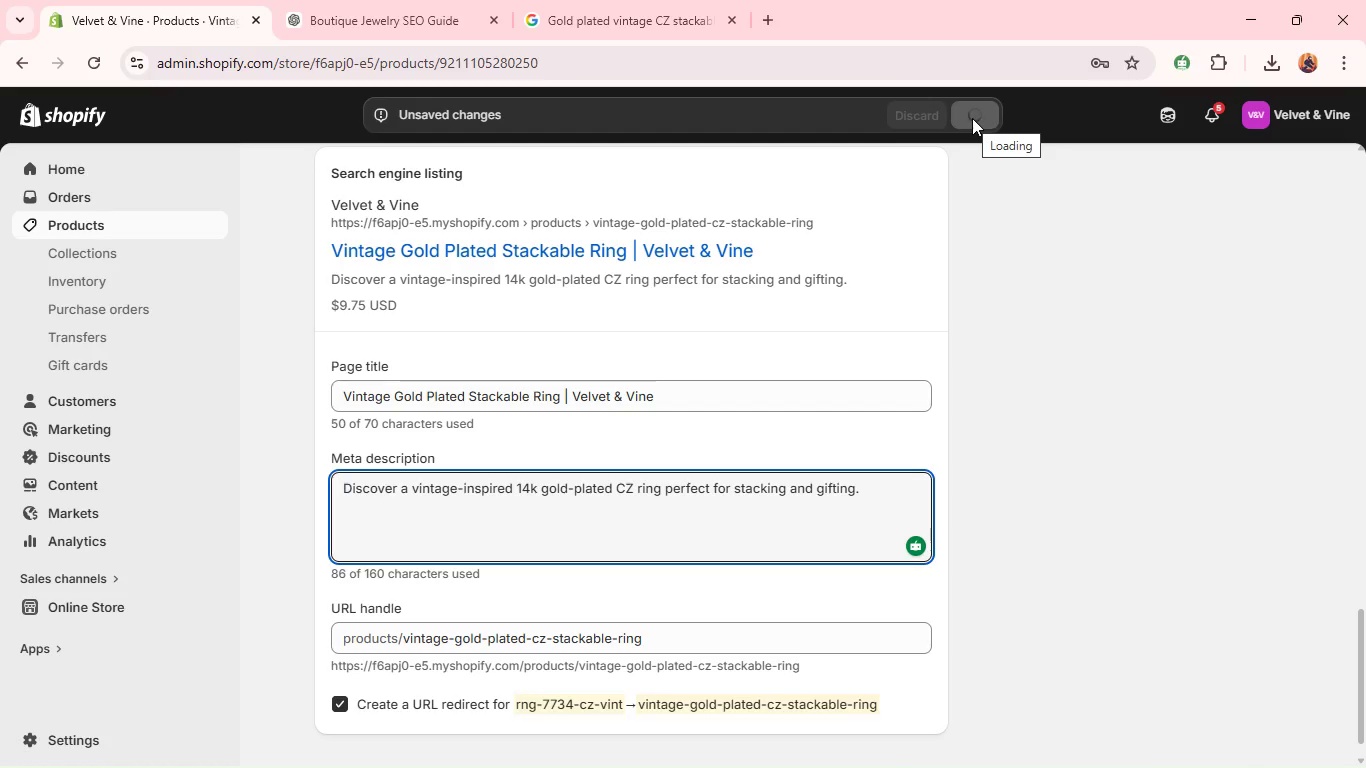 
wait(8.8)
 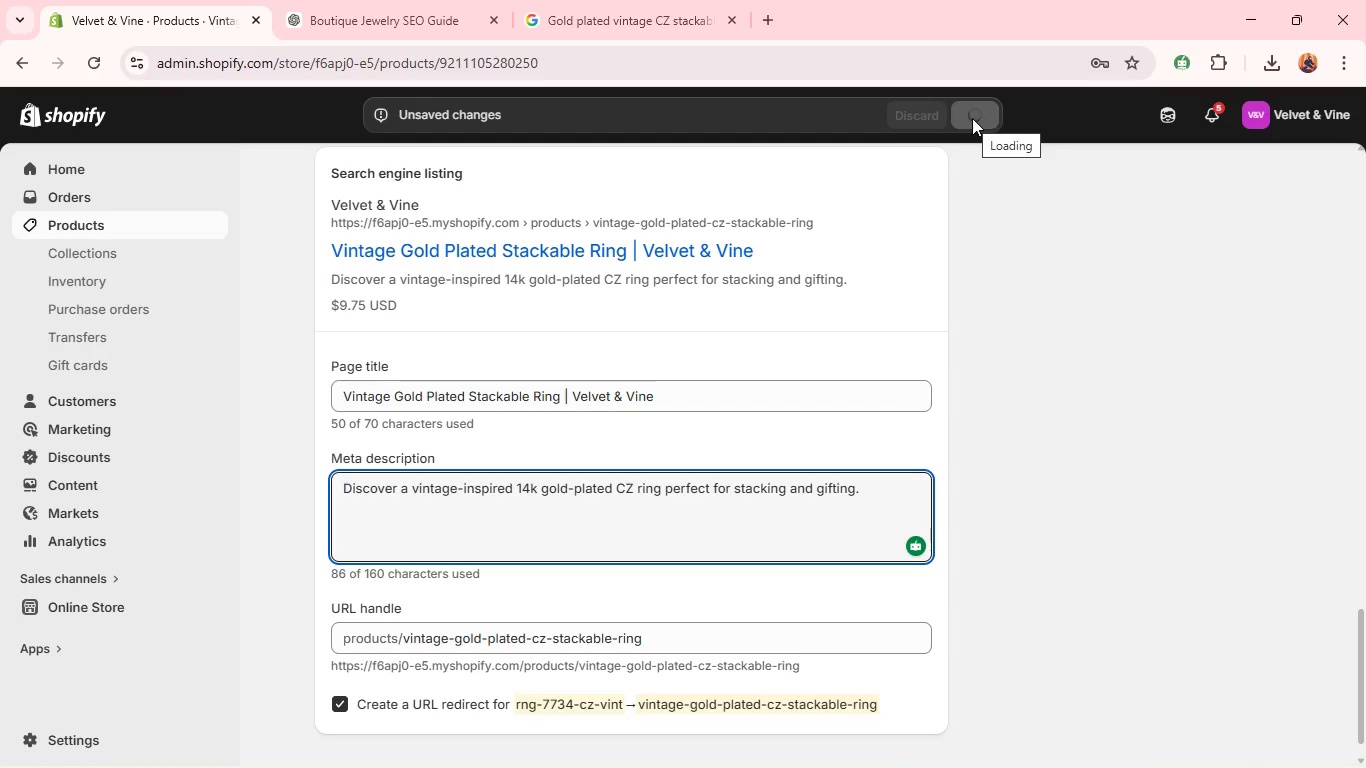 
left_click([115, 228])
 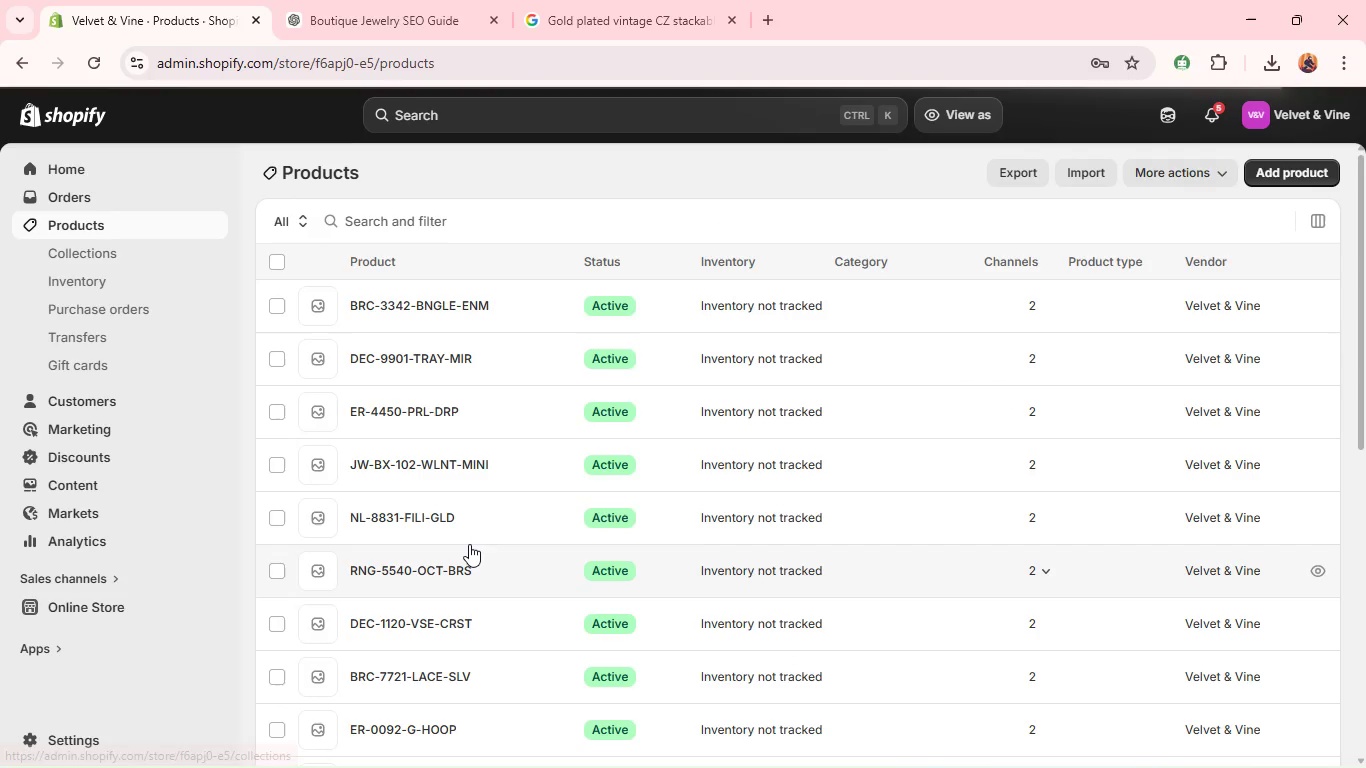 
wait(8.97)
 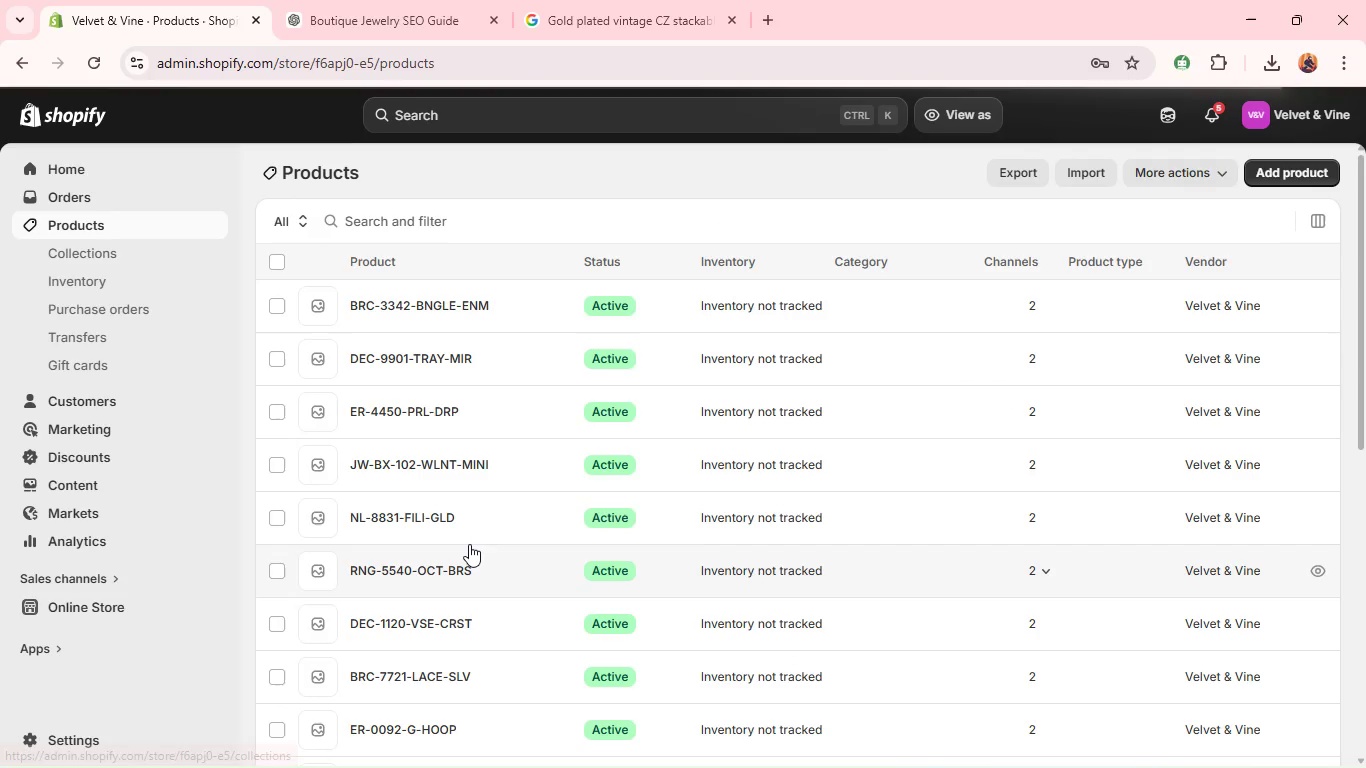 
left_click([388, 623])
 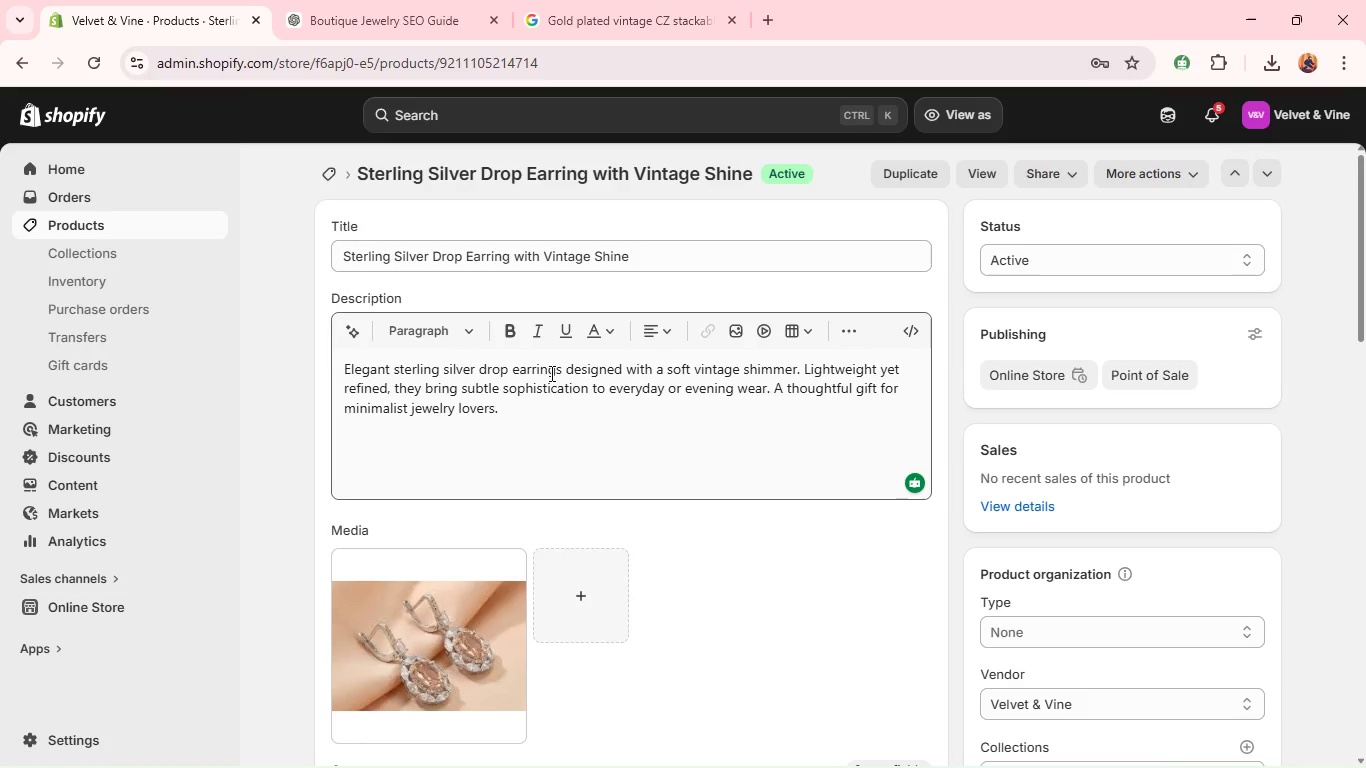 
wait(19.36)
 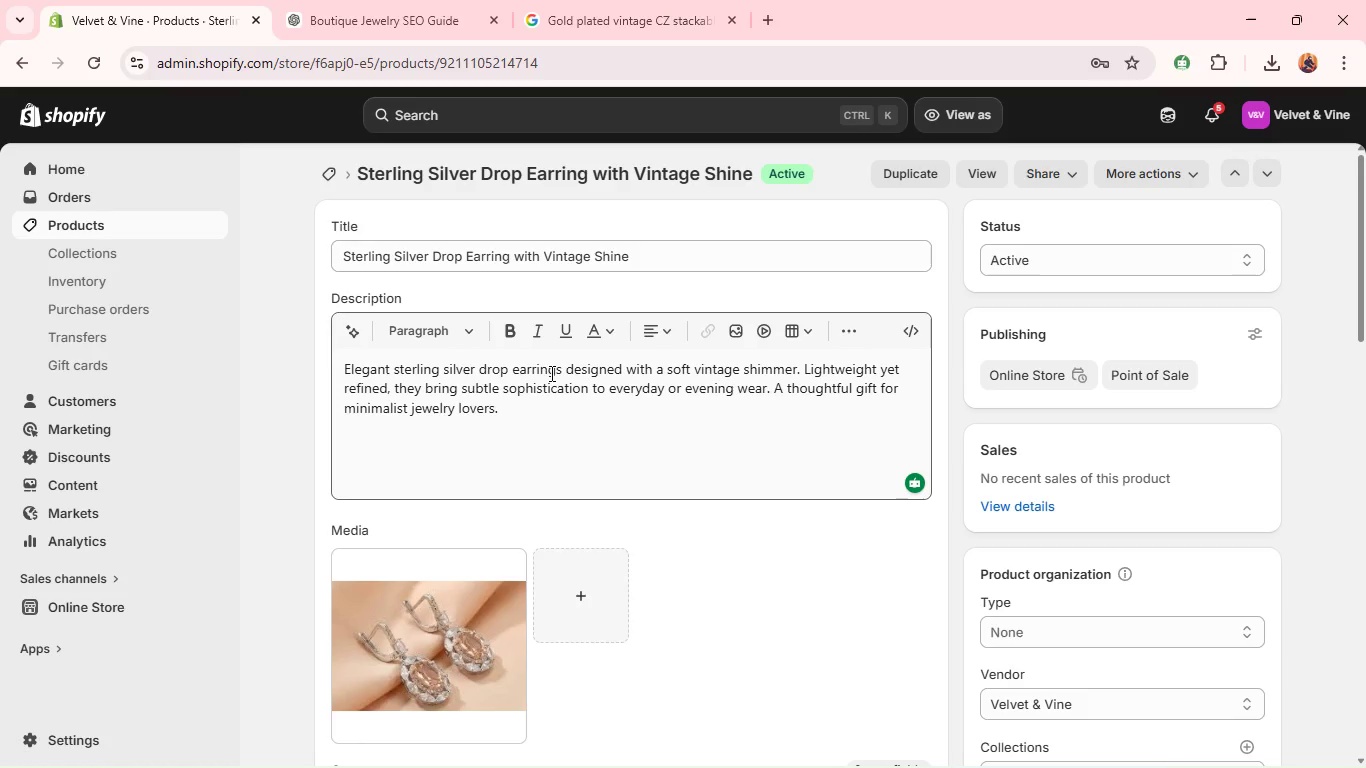 
left_click_drag(start_coordinate=[569, 373], to_coordinate=[617, 454])
 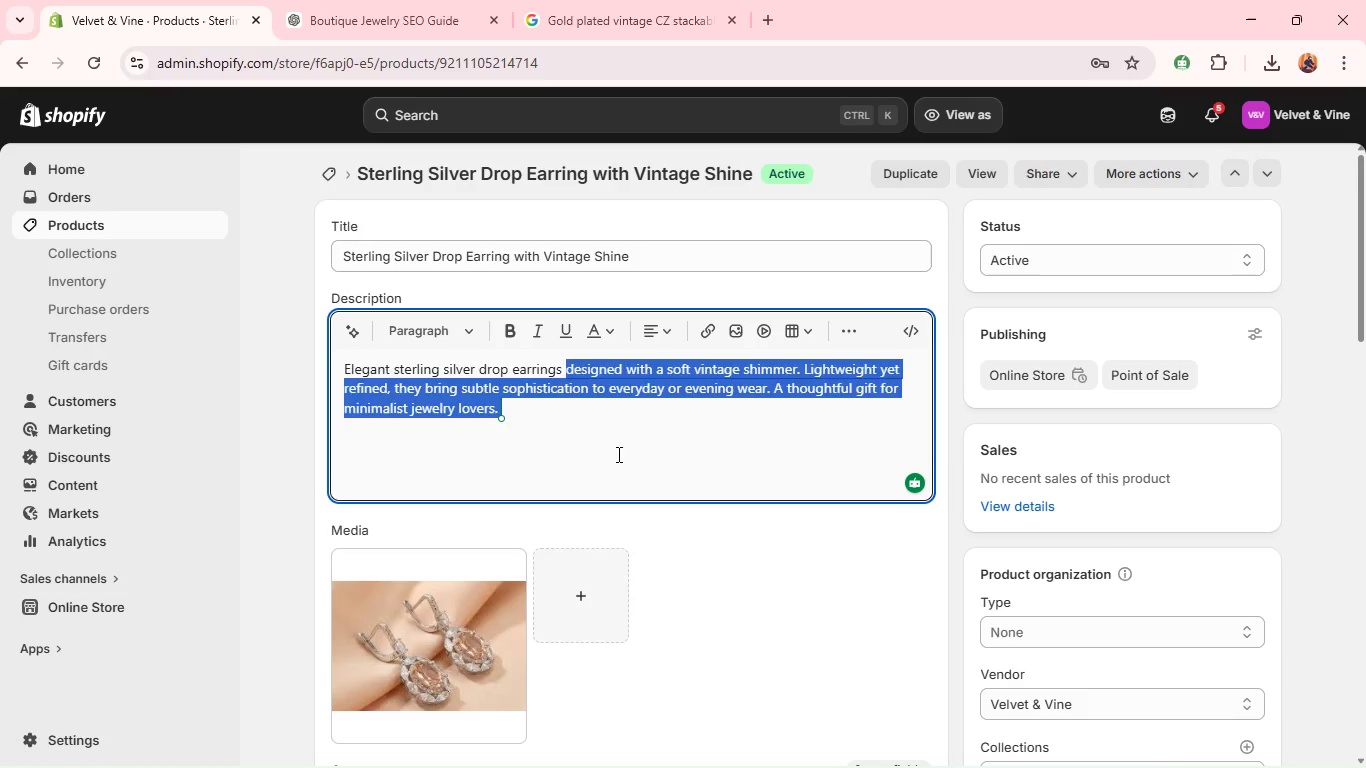 
key(Backspace)
type(featuring a soft vintage shimmer that adds understated charm to any loo. LIGHTweight and comfortable forall-day wear, they offer refined sophistication for both cause)
key(Backspace)
type(a)
key(Backspace)
key(Backspace)
key(Backspace)
type(sual )
 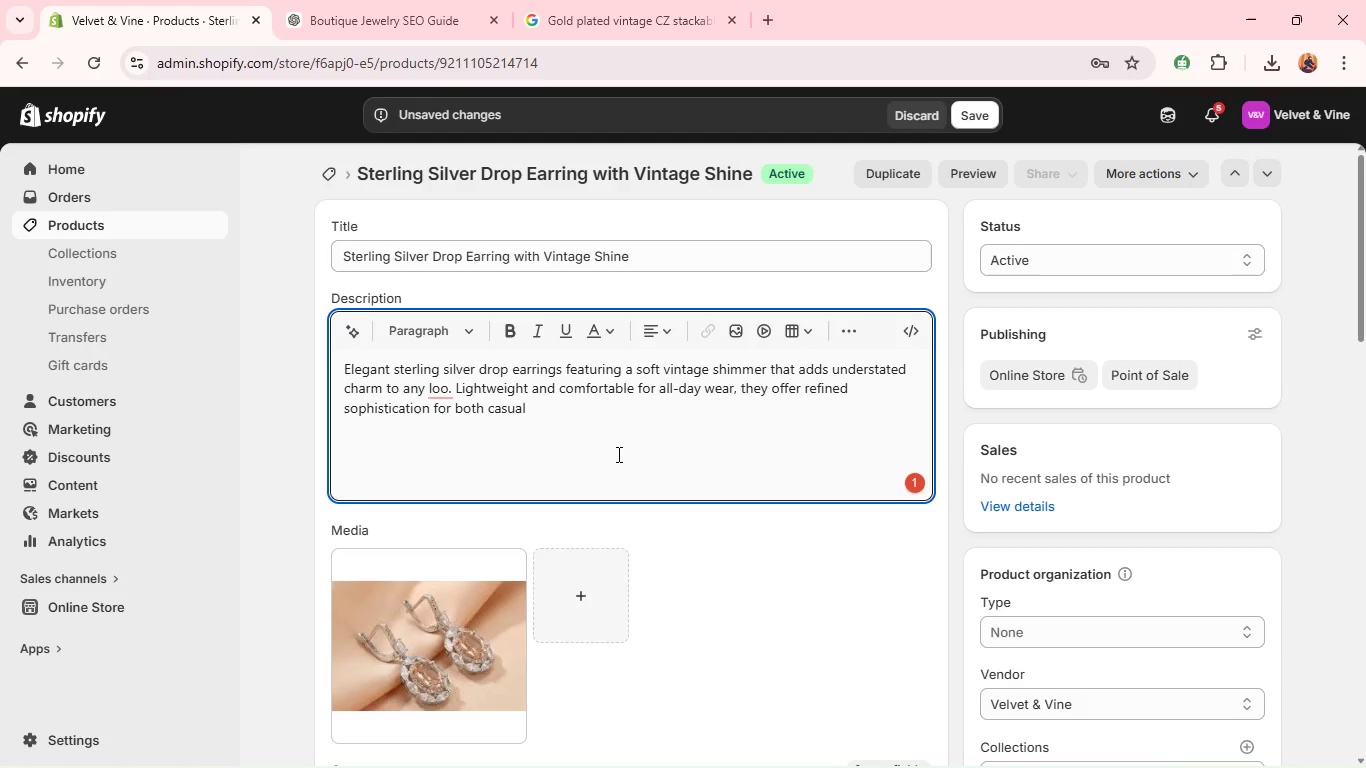 
wait(9.11)
 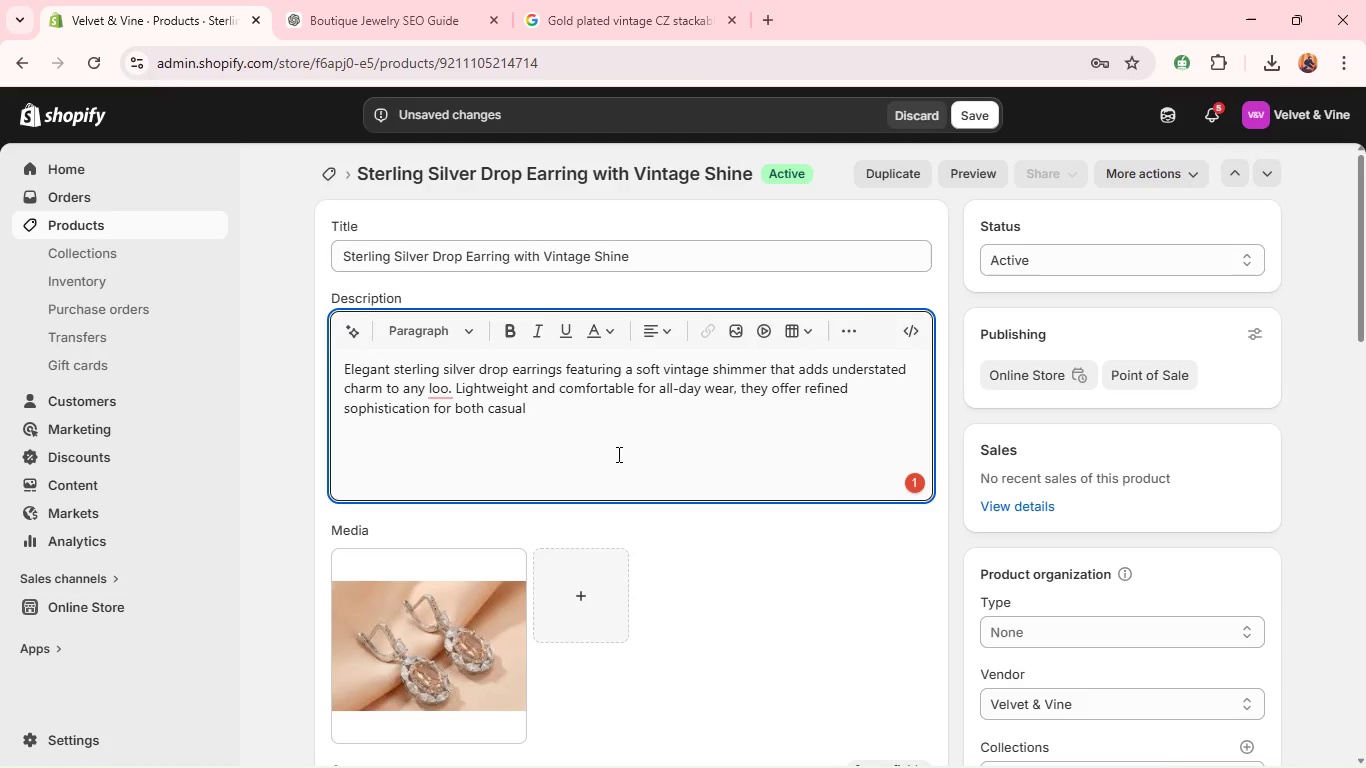 
left_click([441, 254])
 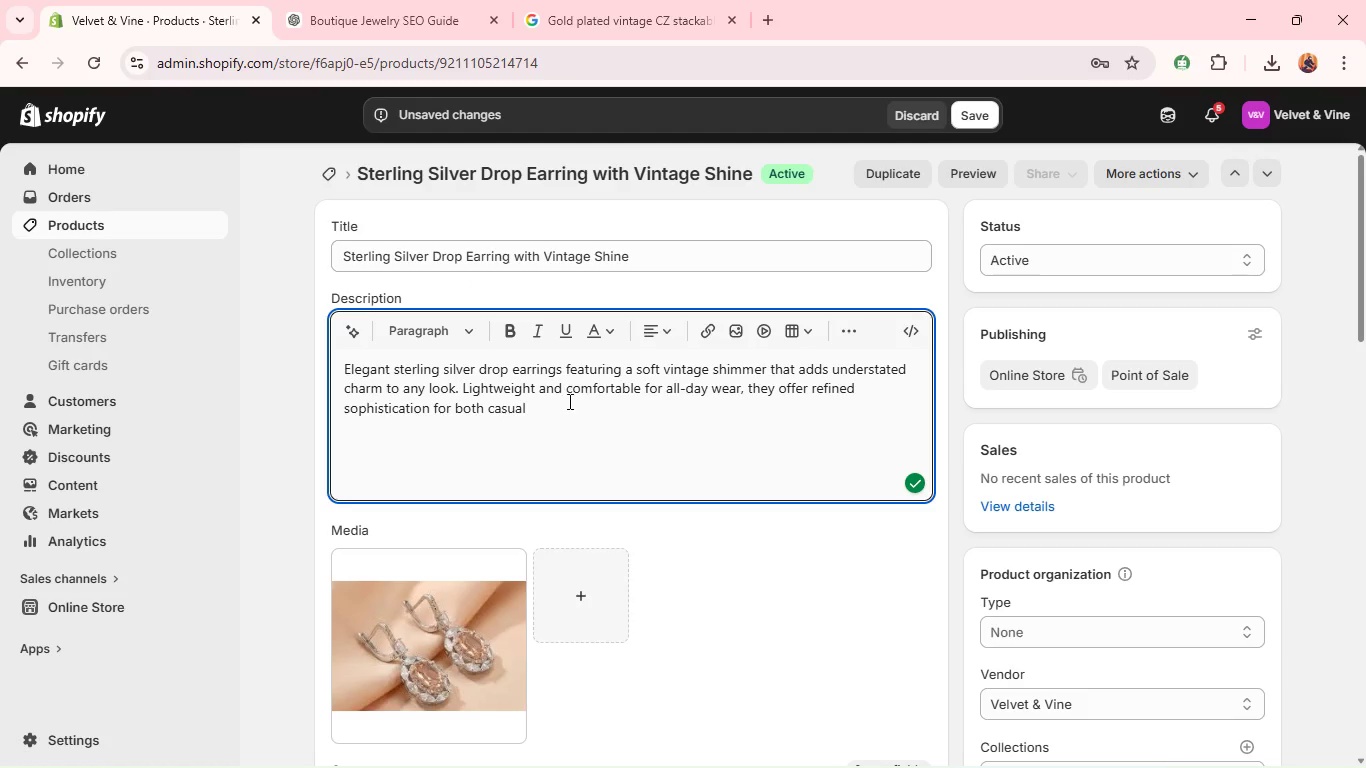 
left_click([572, 408])
 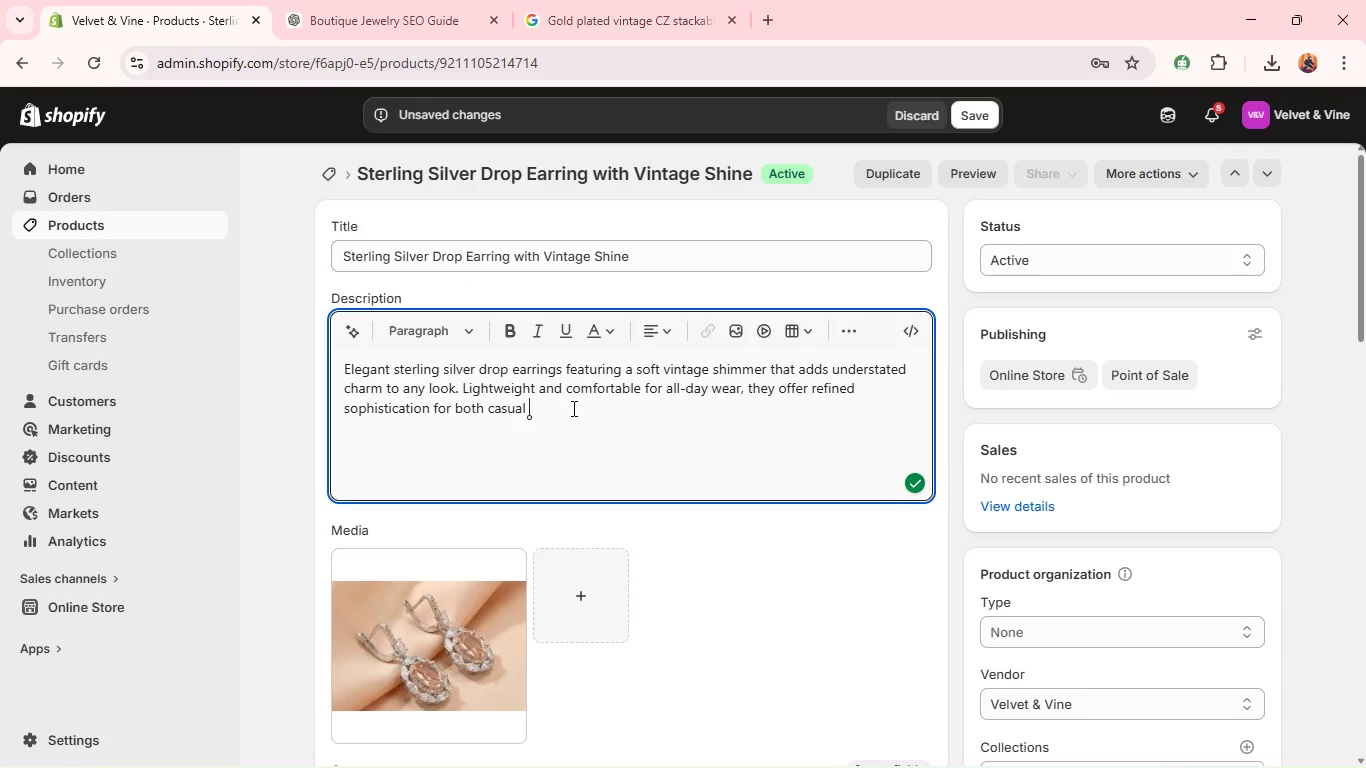 
type(and evening outfits. A perfect choice for minimalist jewelry lovers seeking timeless elegance and a delicate, verst)
key(Backspace)
type(atile finishing touch. )
 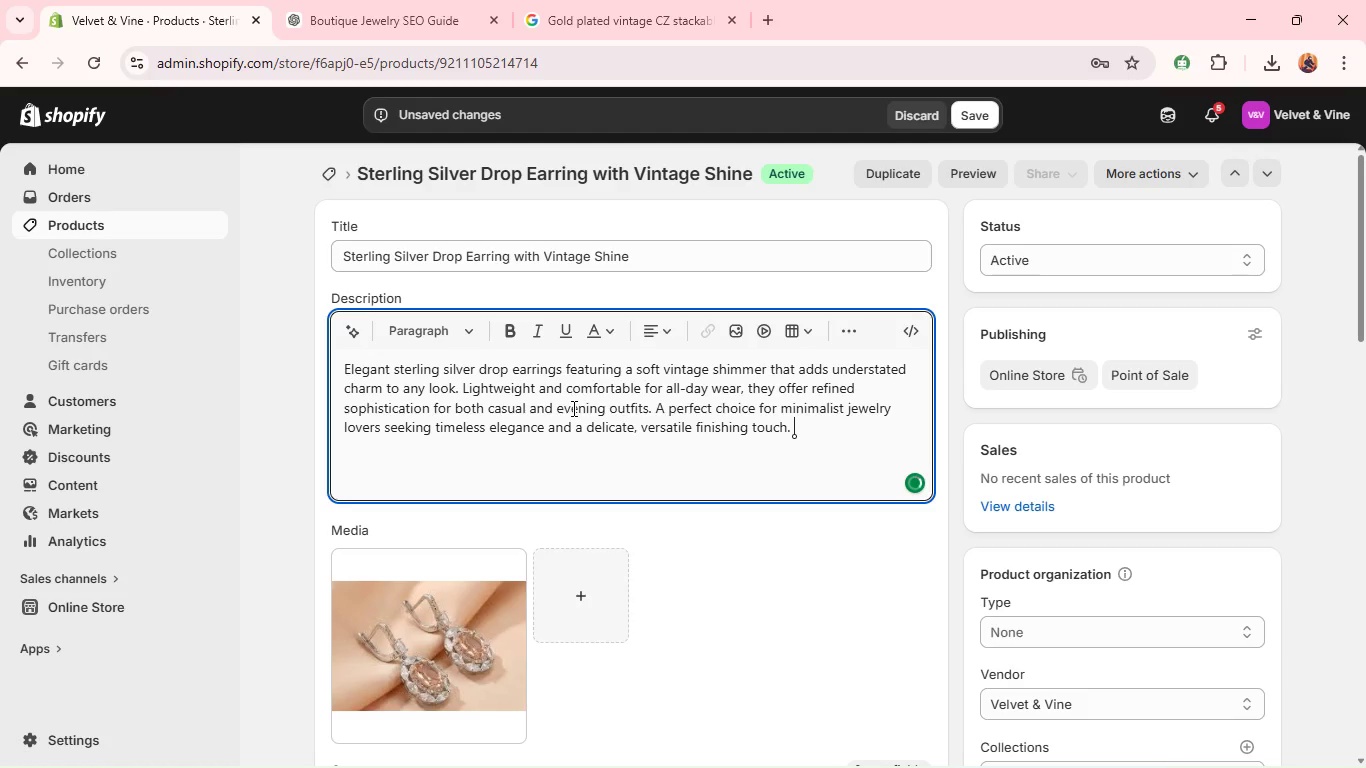 
wait(9.89)
 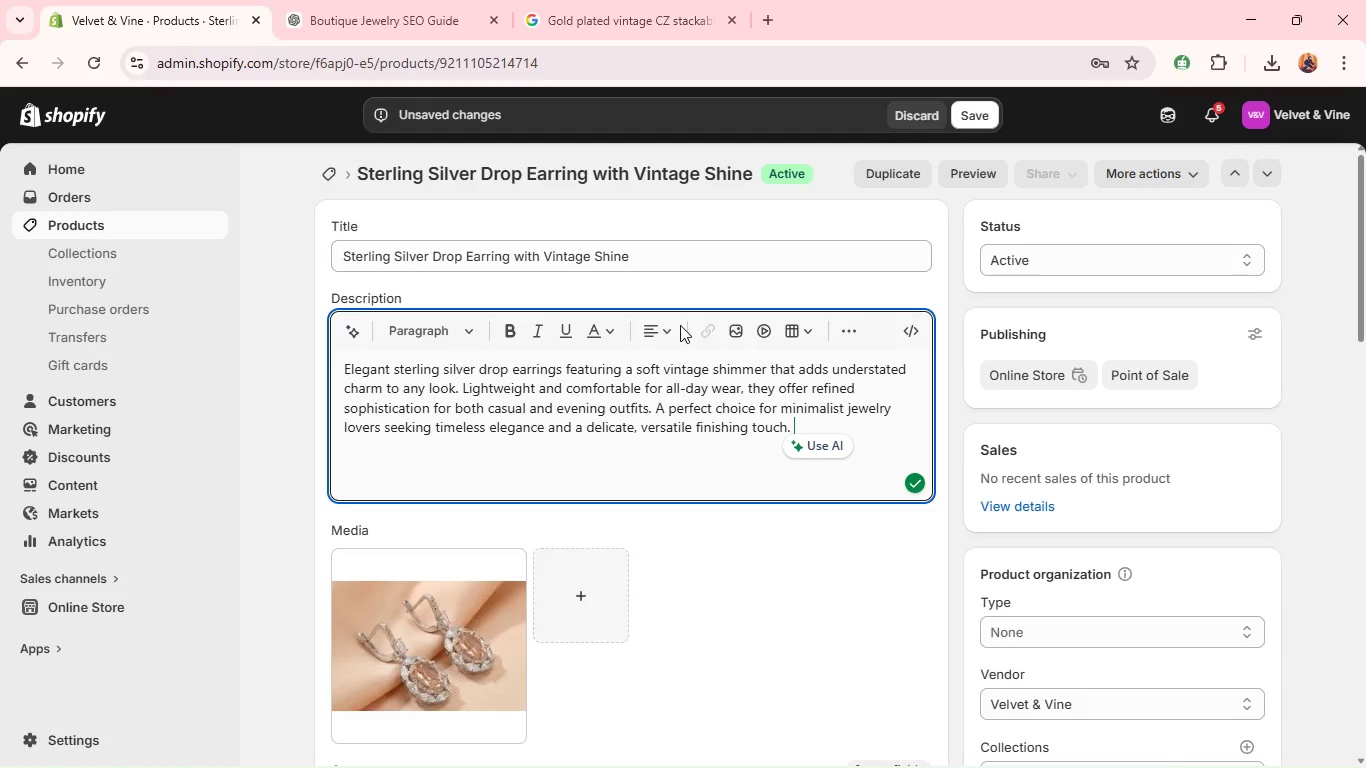 
left_click([913, 518])
 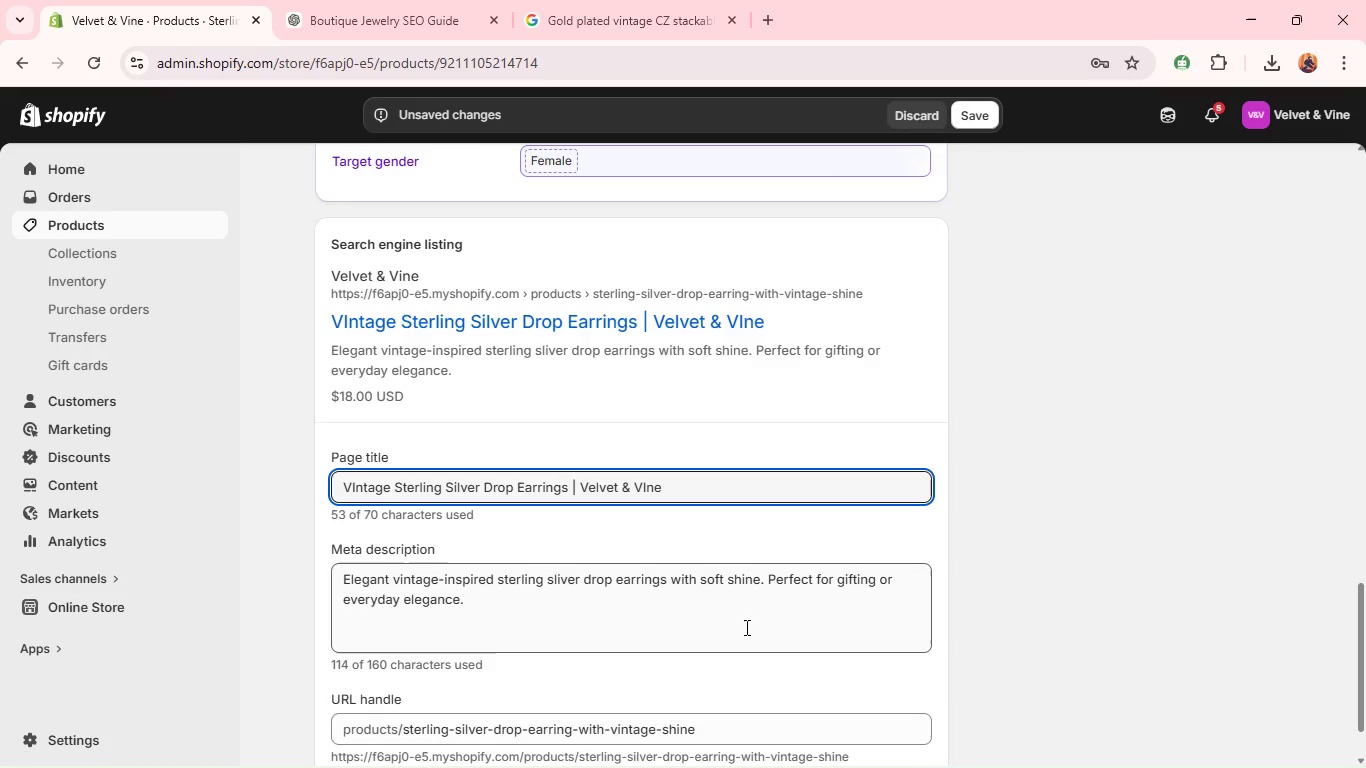 
wait(18.75)
 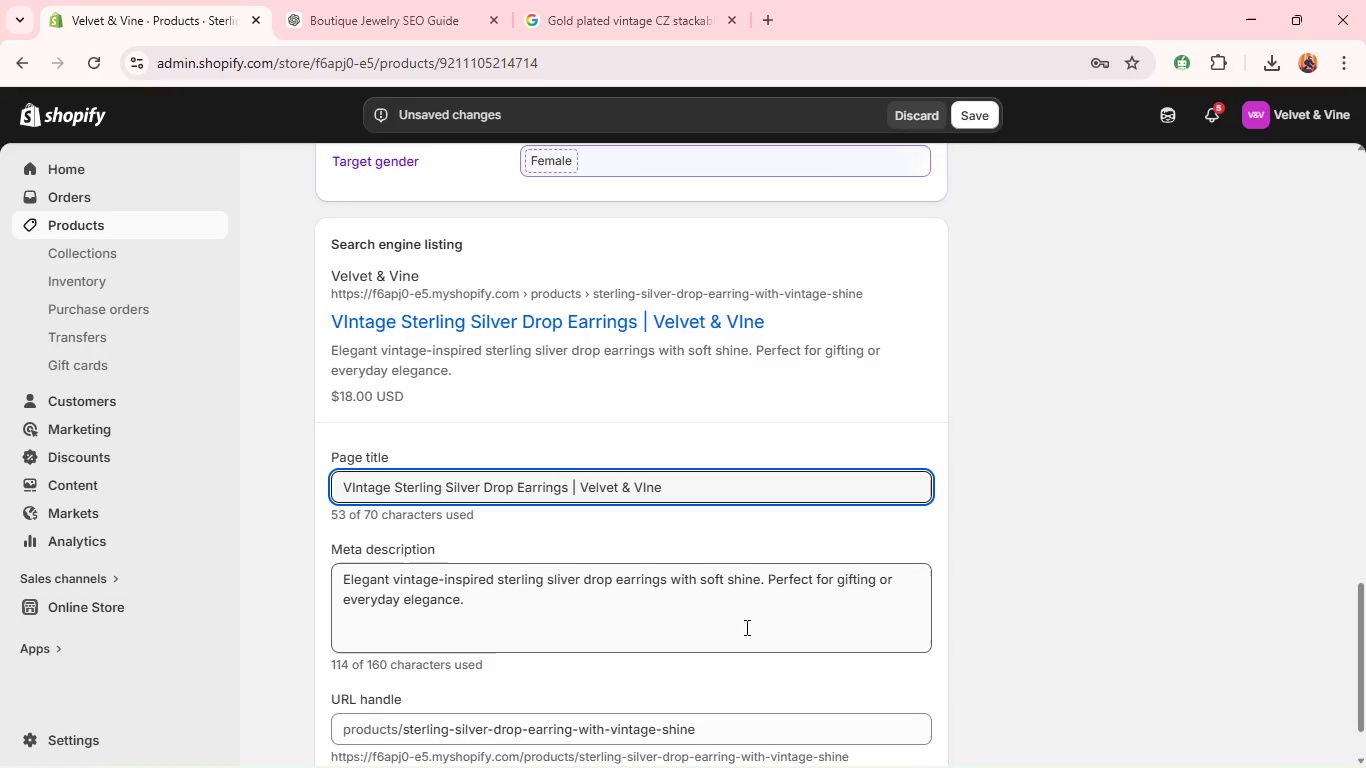 
left_click([962, 125])
 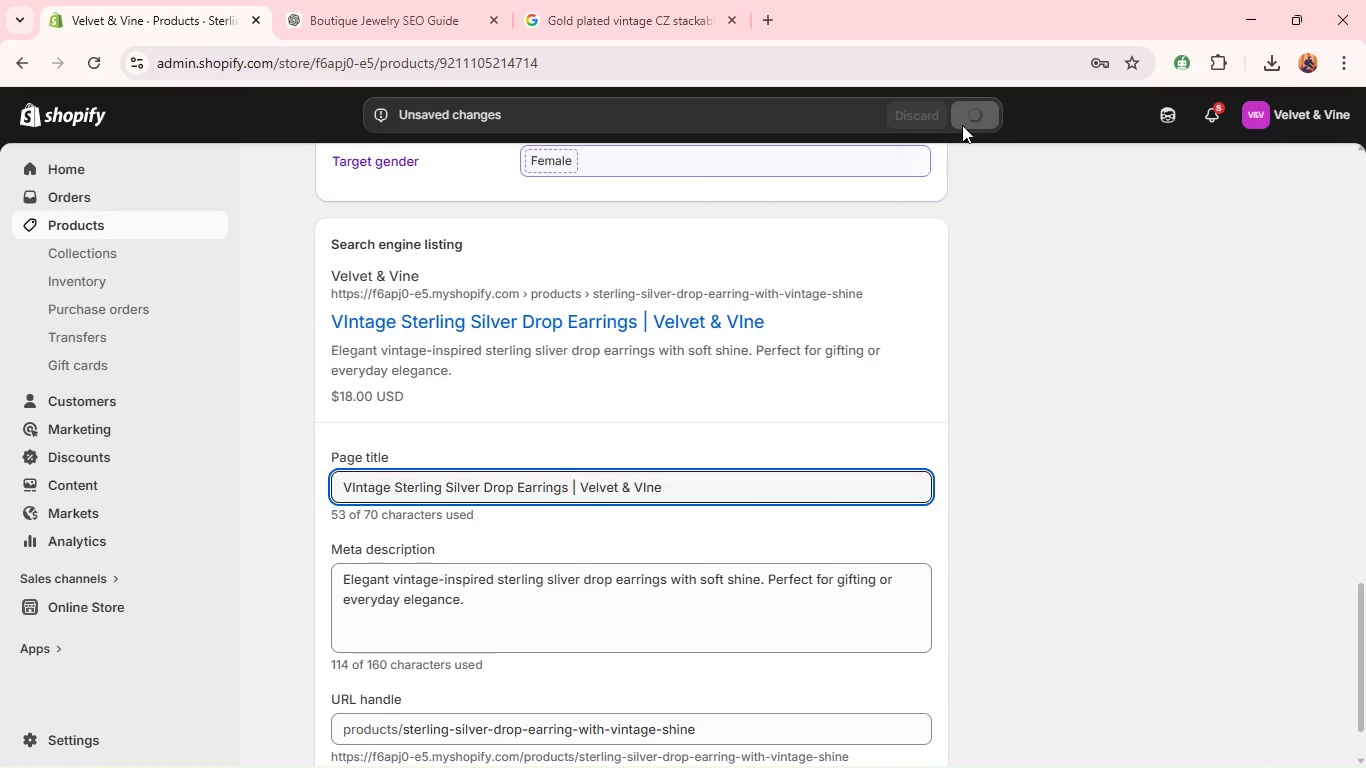 
wait(9.03)
 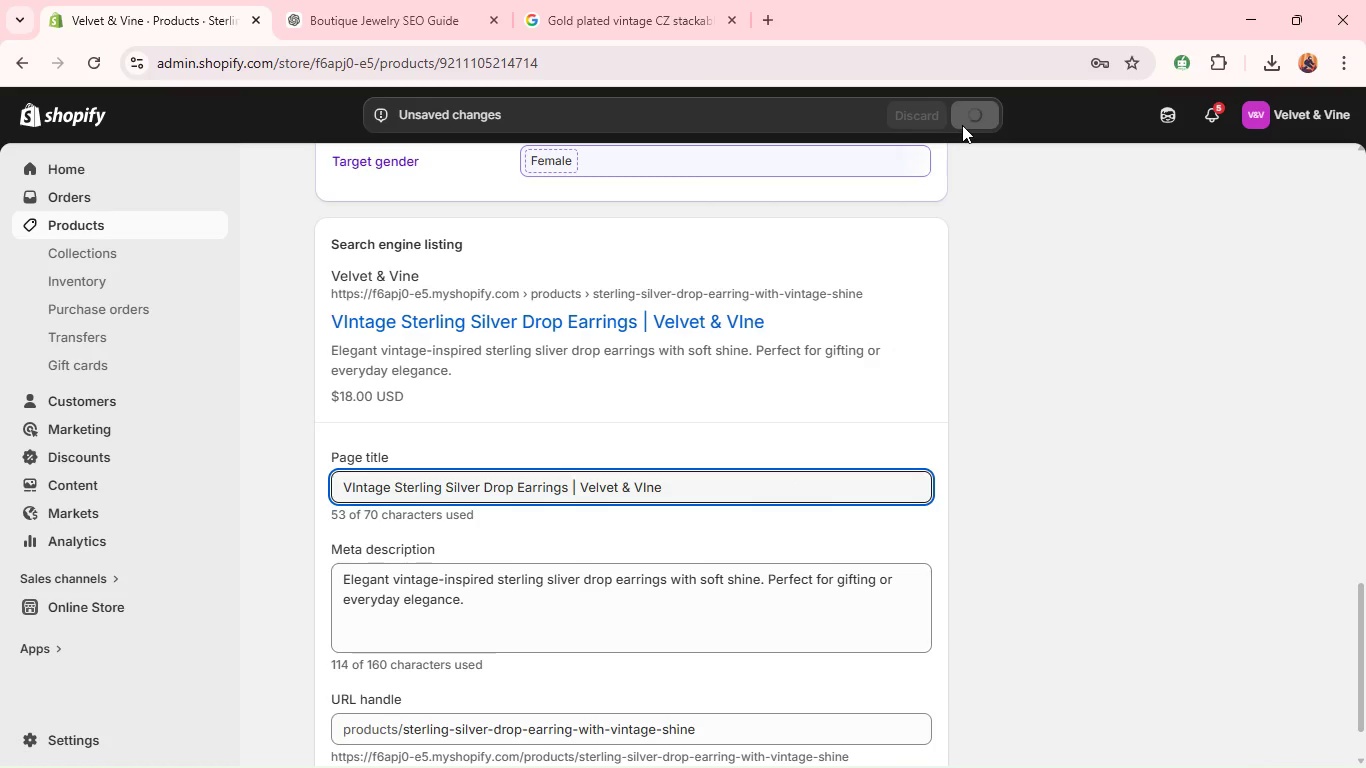 
left_click([181, 225])
 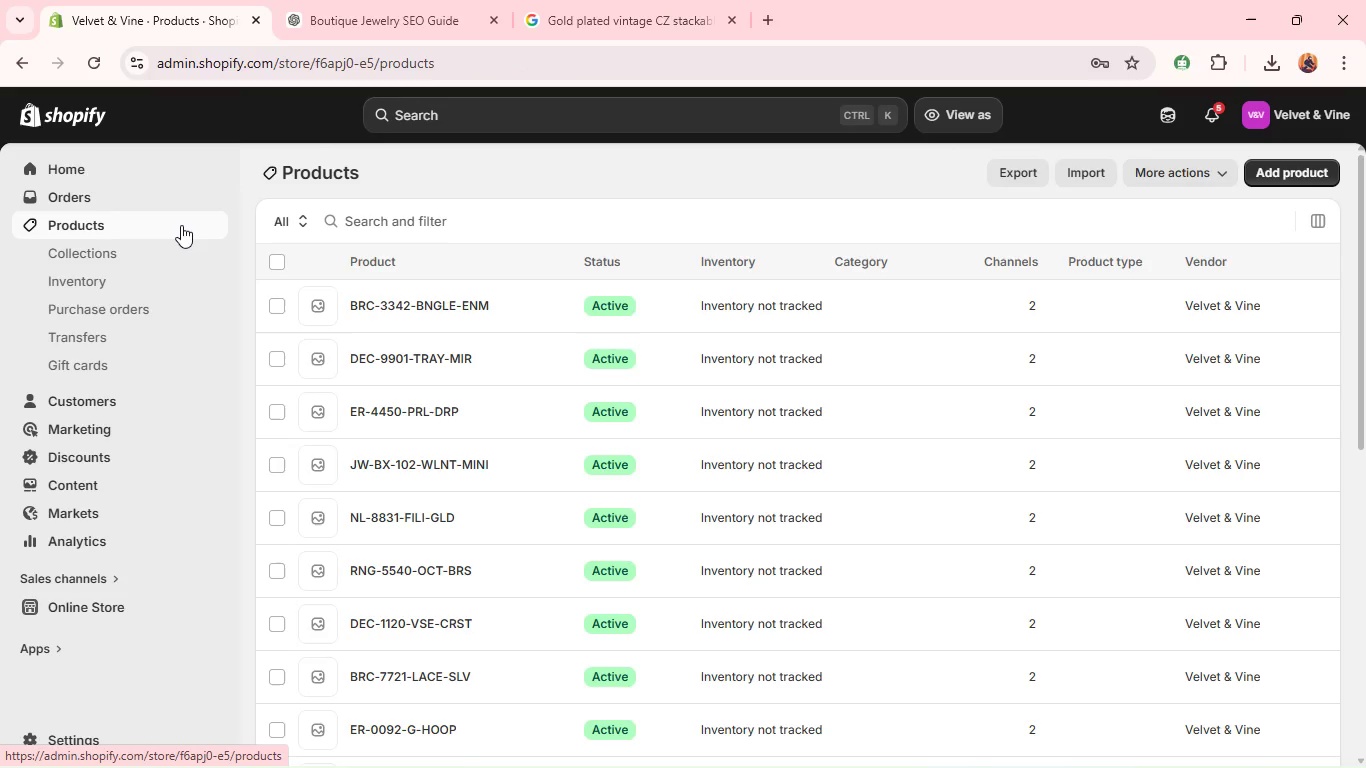 
wait(8.72)
 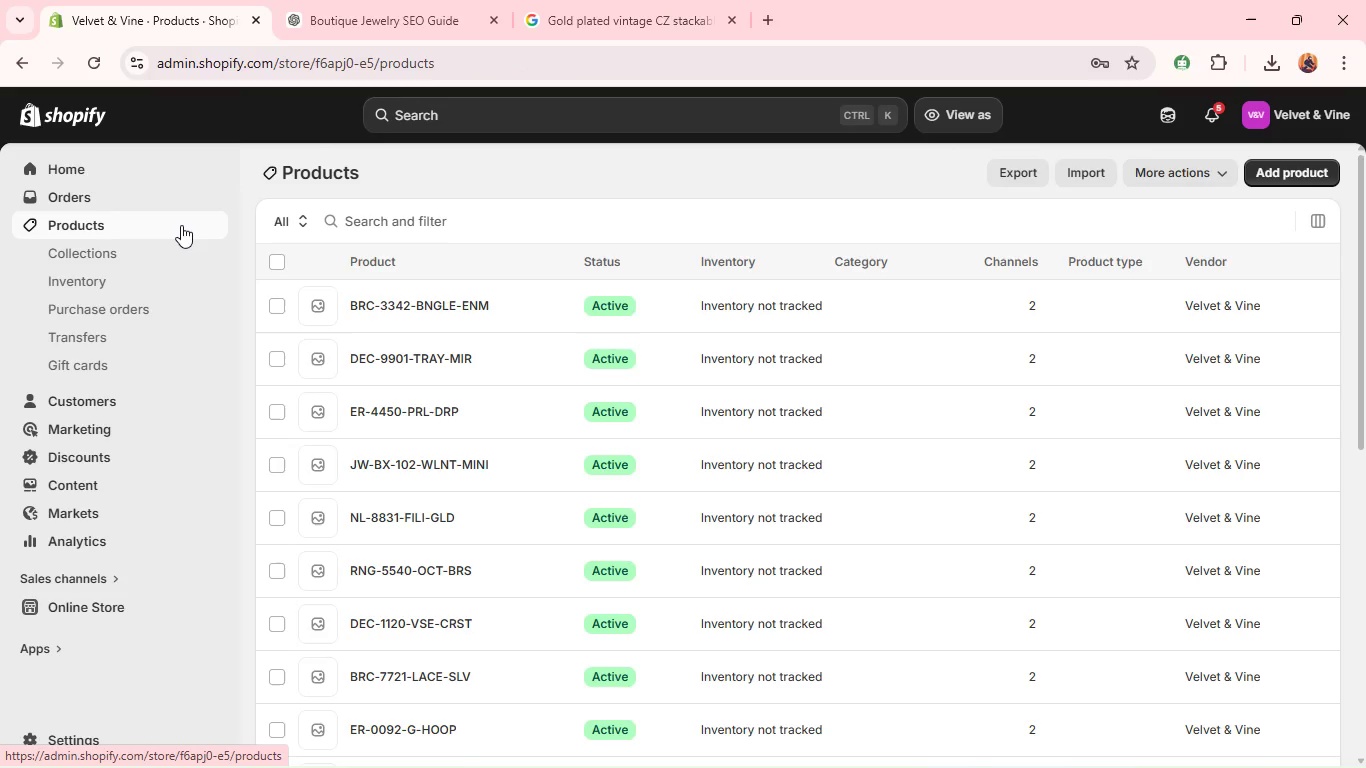 
left_click([380, 690])
 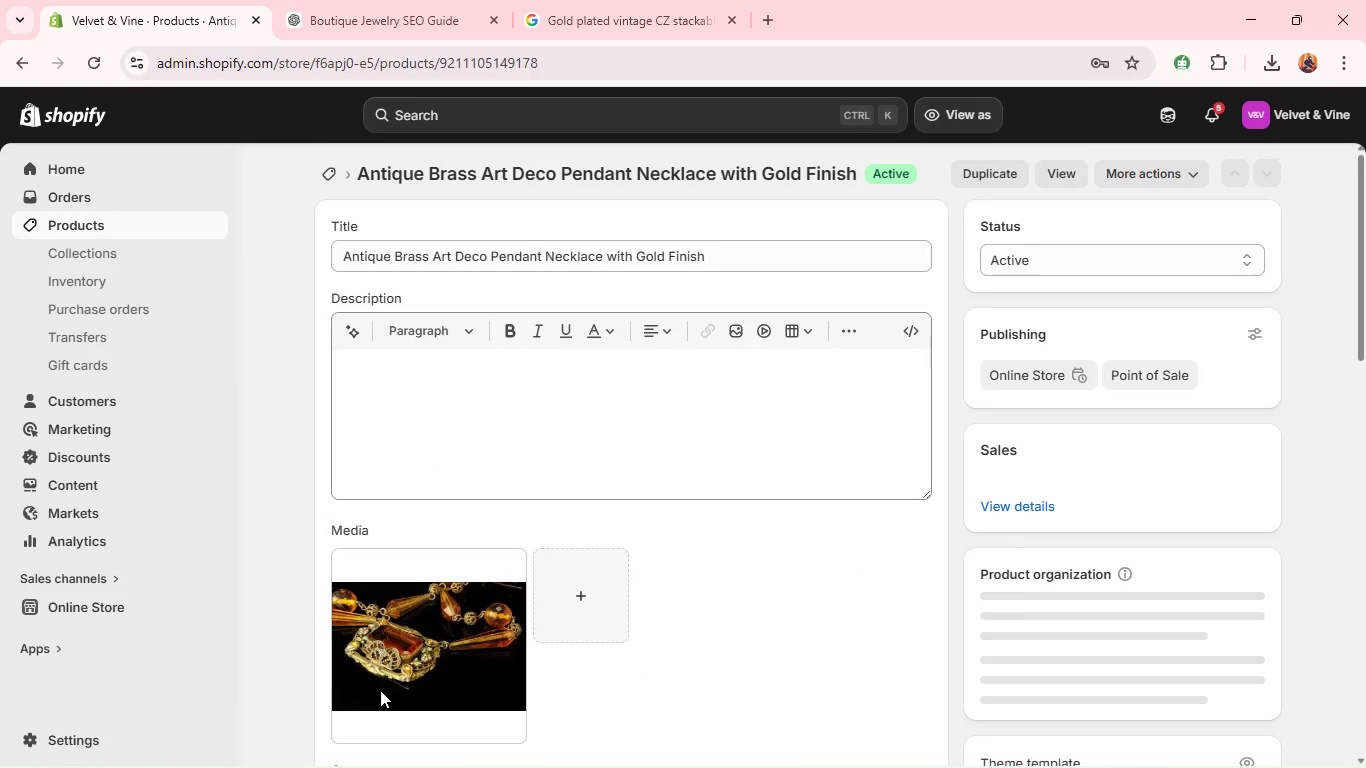 
mouse_move([530, 525])
 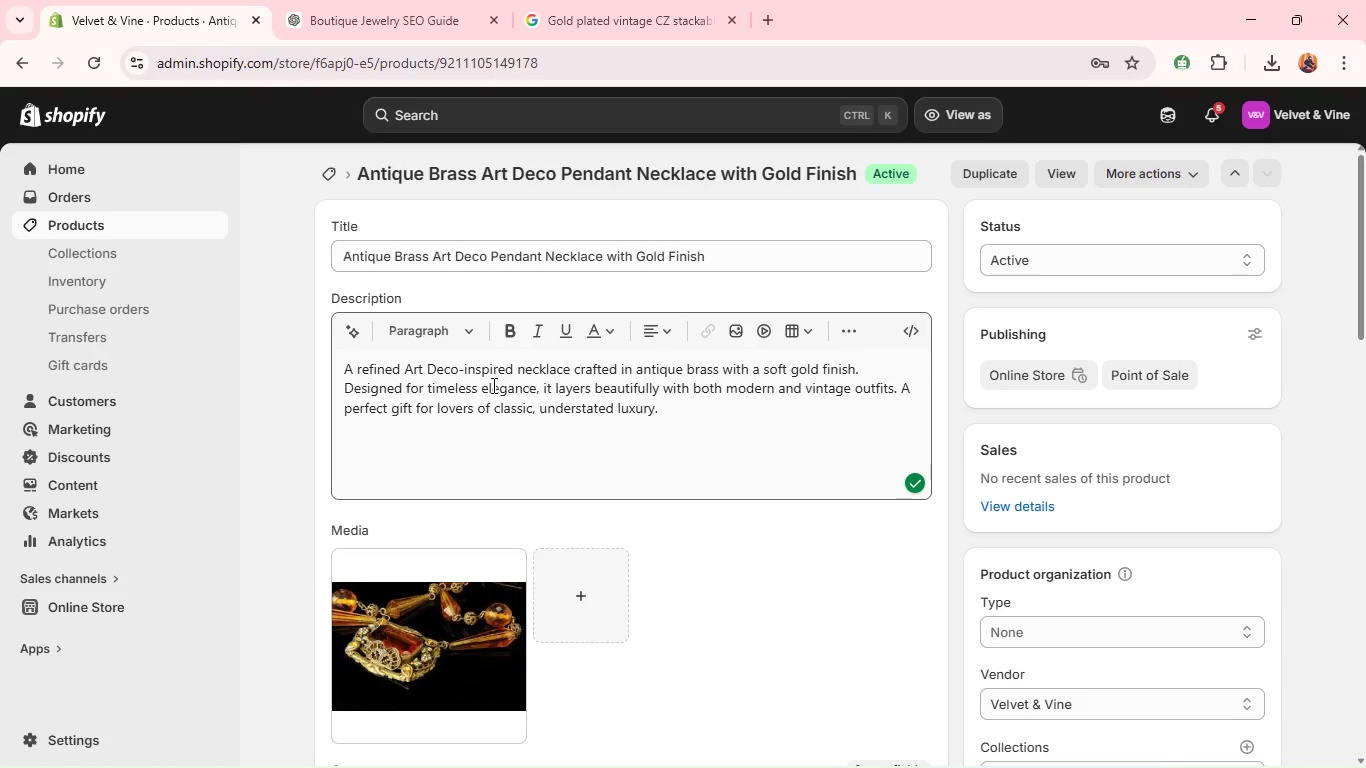 
wait(10.6)
 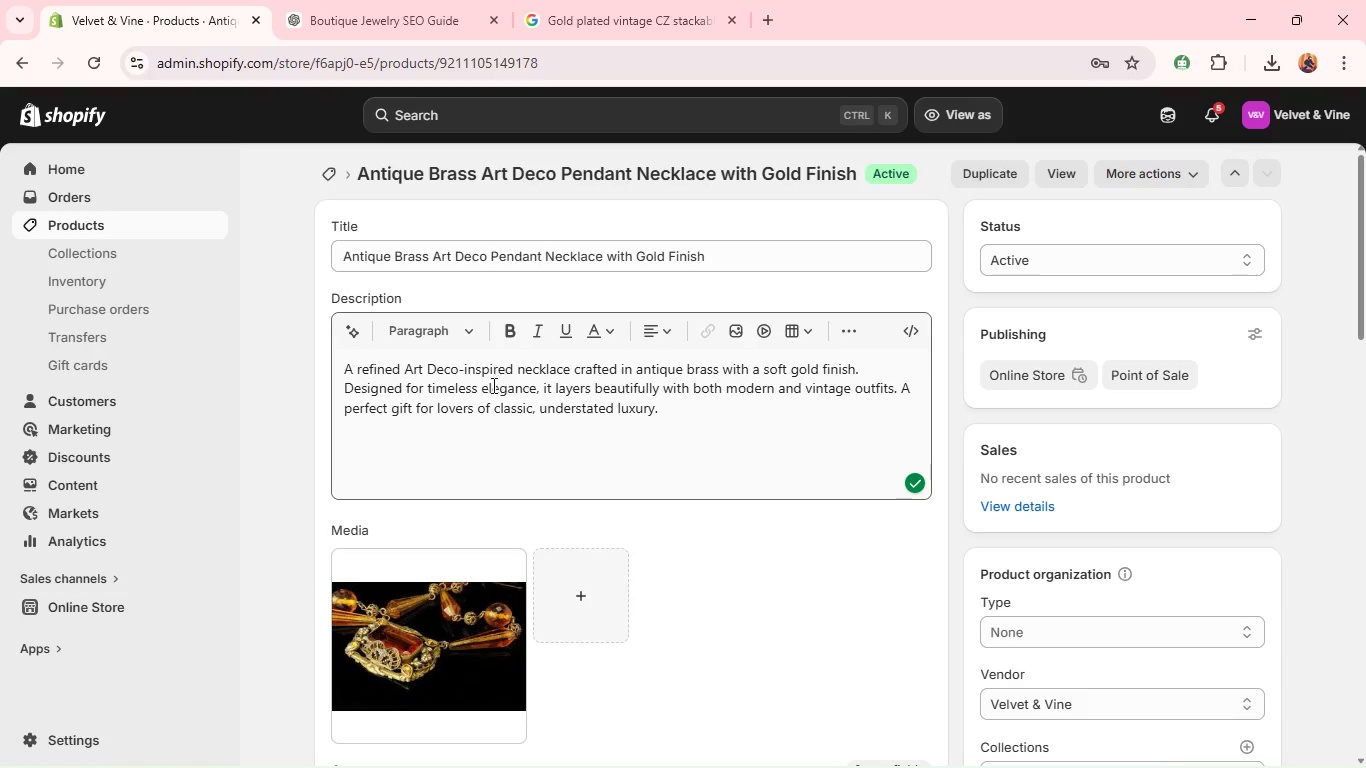 
left_click([625, 370])
 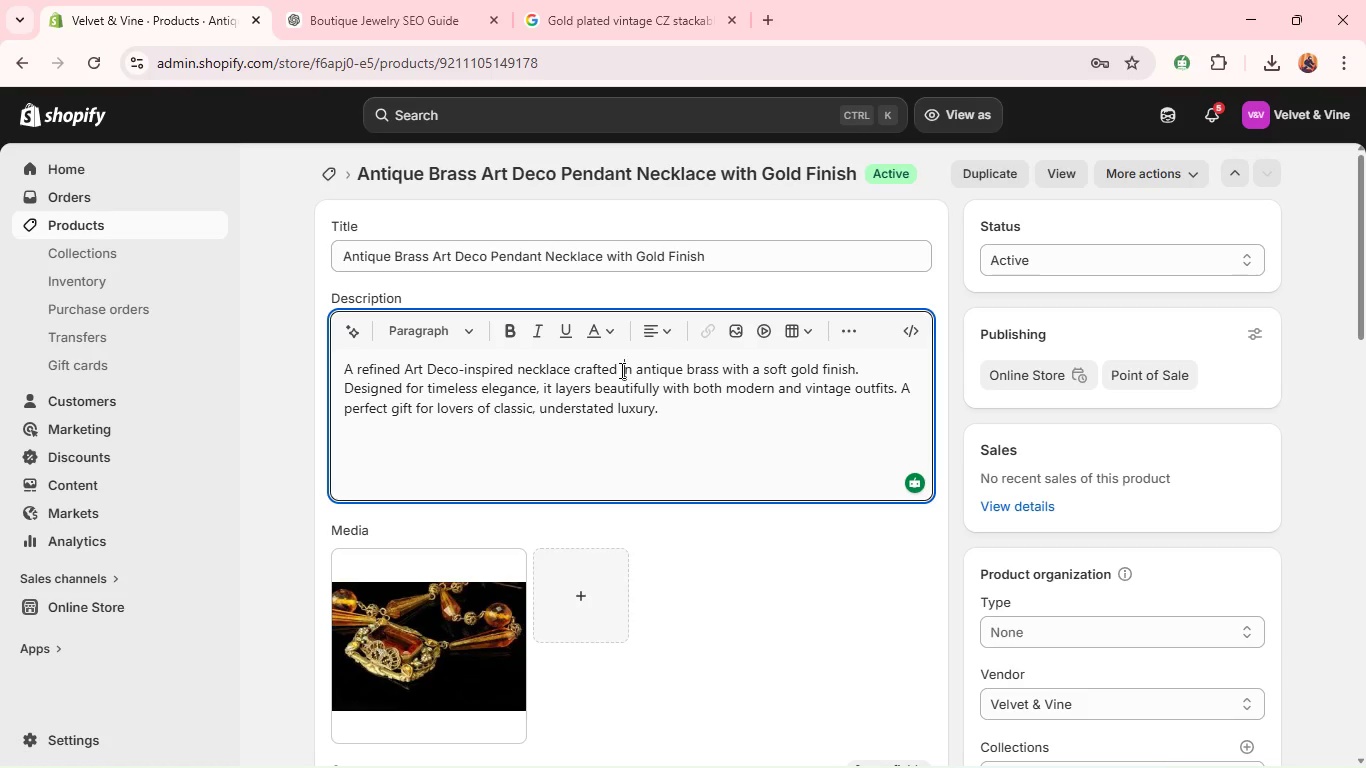 
left_click([620, 370])
 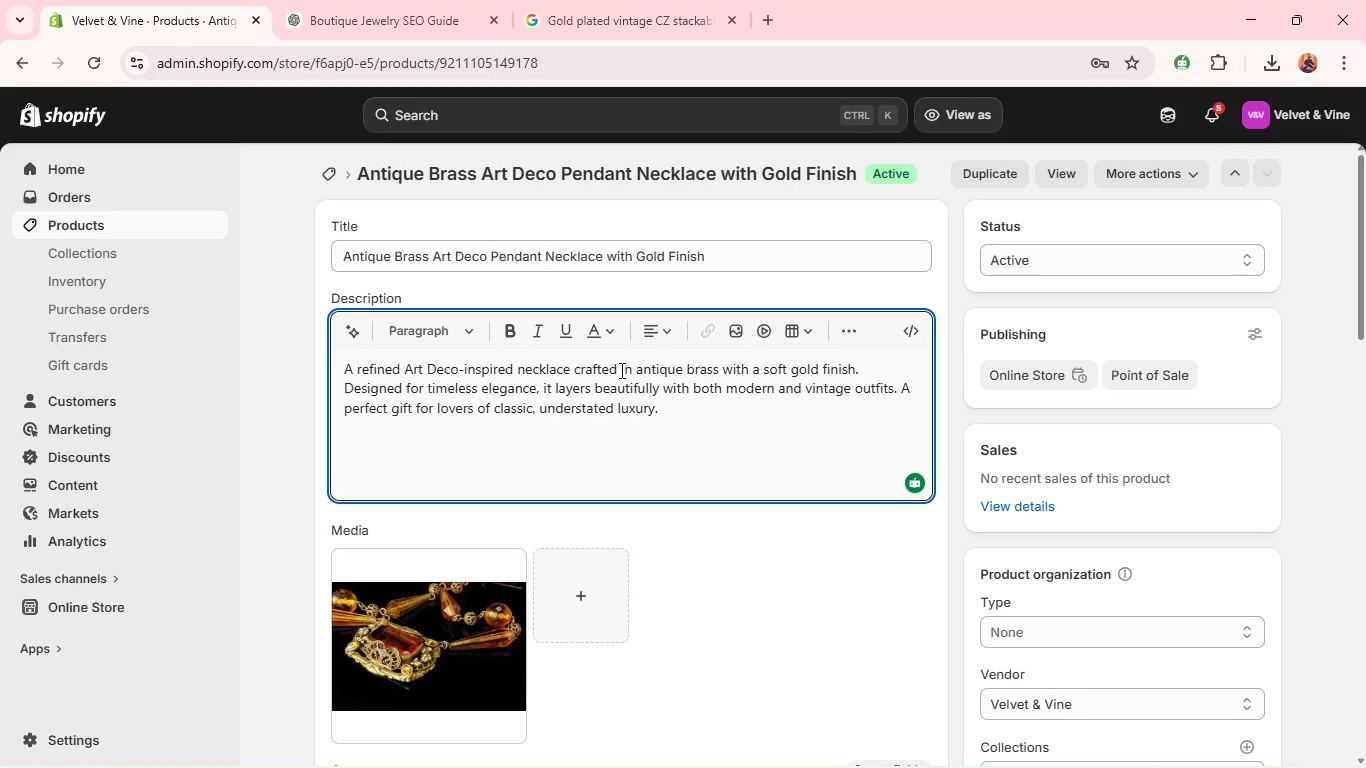 
left_click_drag(start_coordinate=[620, 370], to_coordinate=[804, 521])
 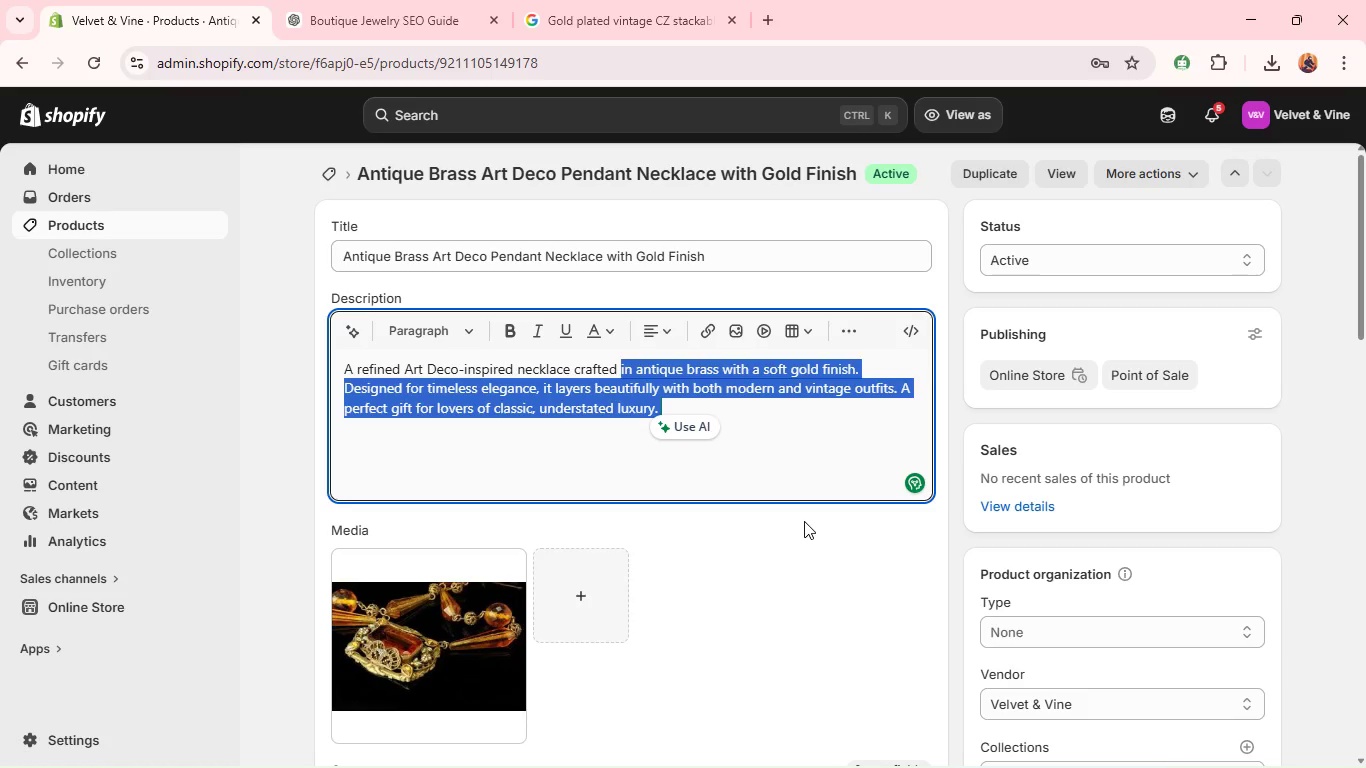 
type(from antique brass with a soft gold finish, designed for timeless elegance. Its delicate yet striking )
 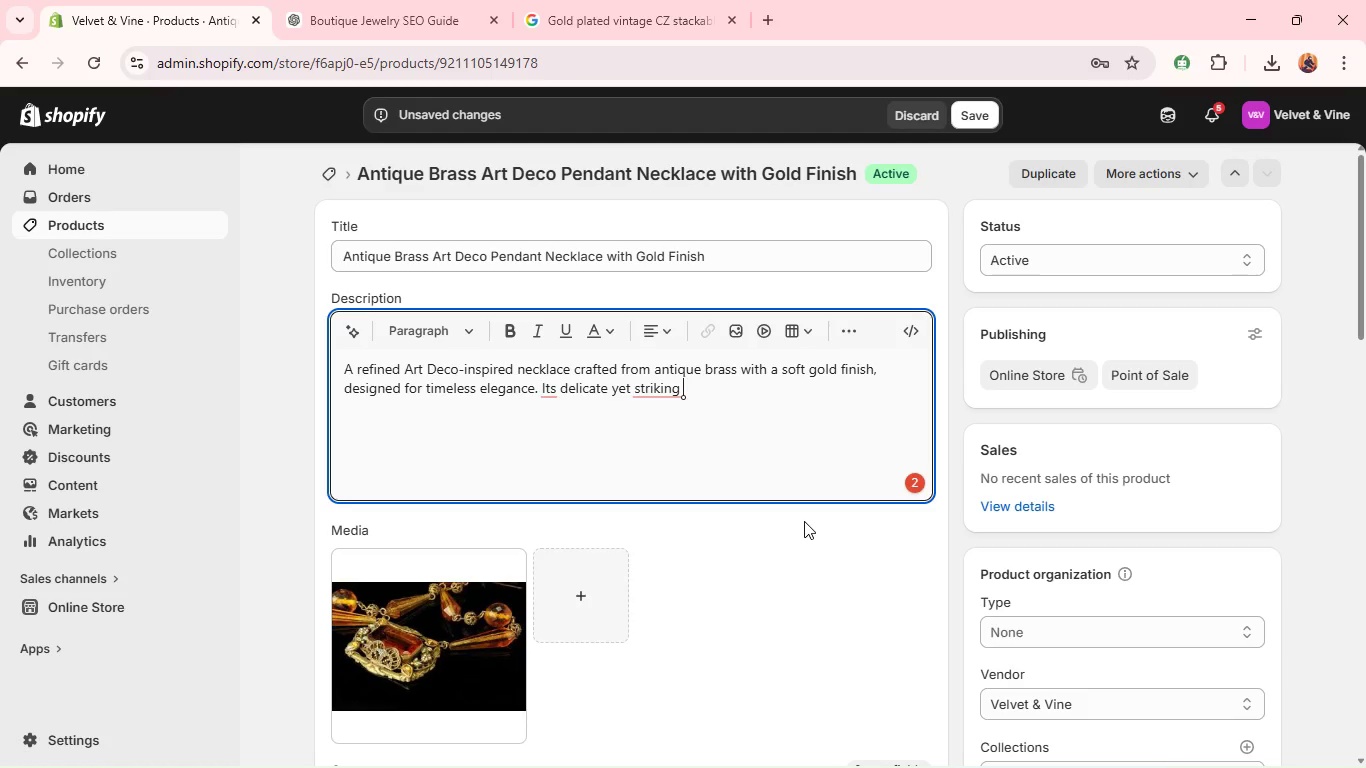 
wait(11.73)
 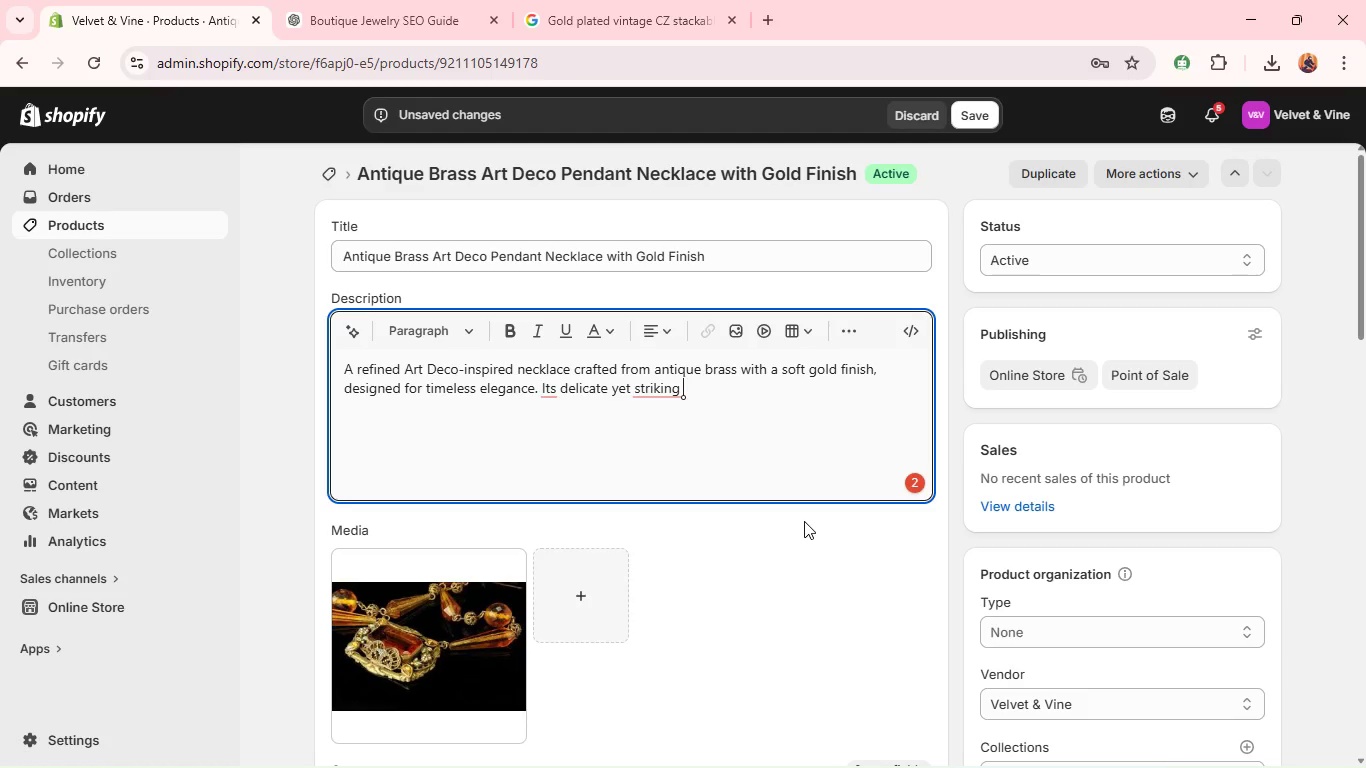 
type(sihouette layers beautifully with both modern and vintage )
 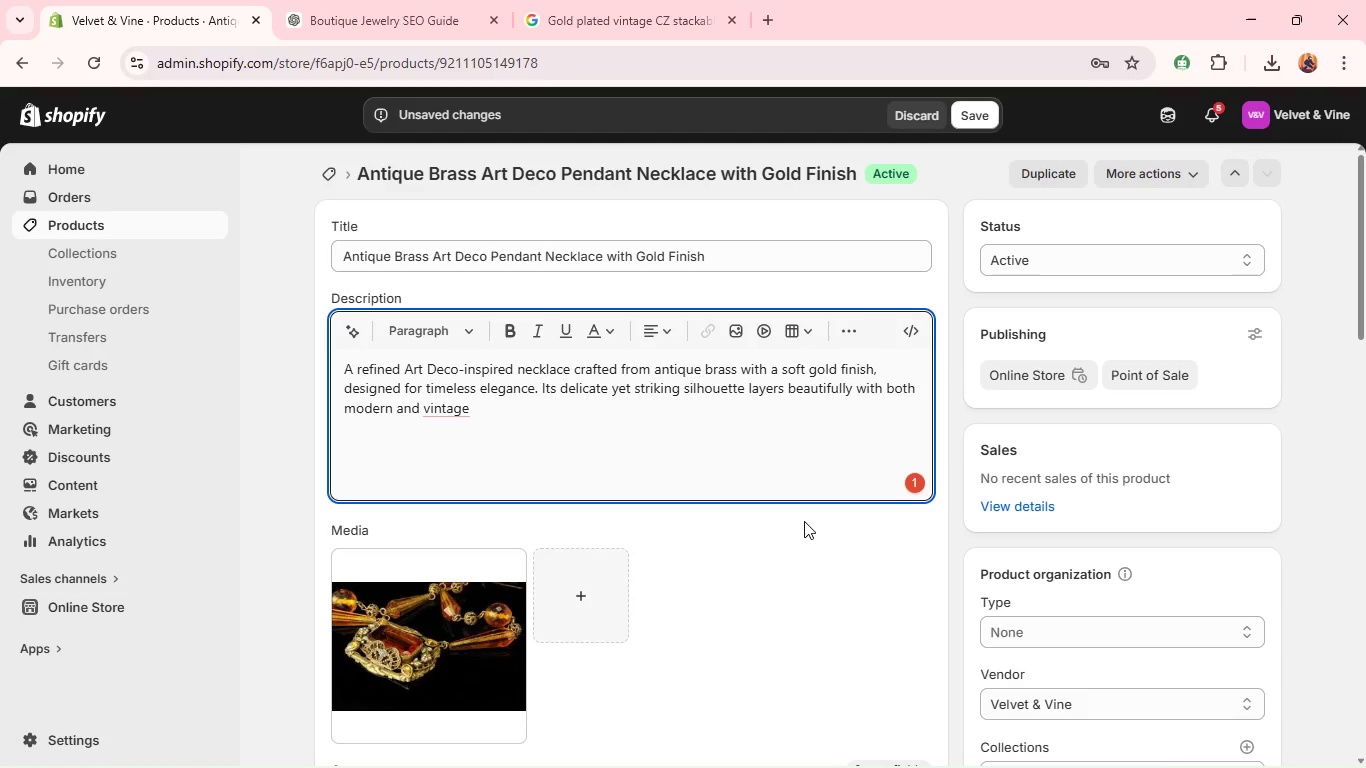 
wait(8.98)
 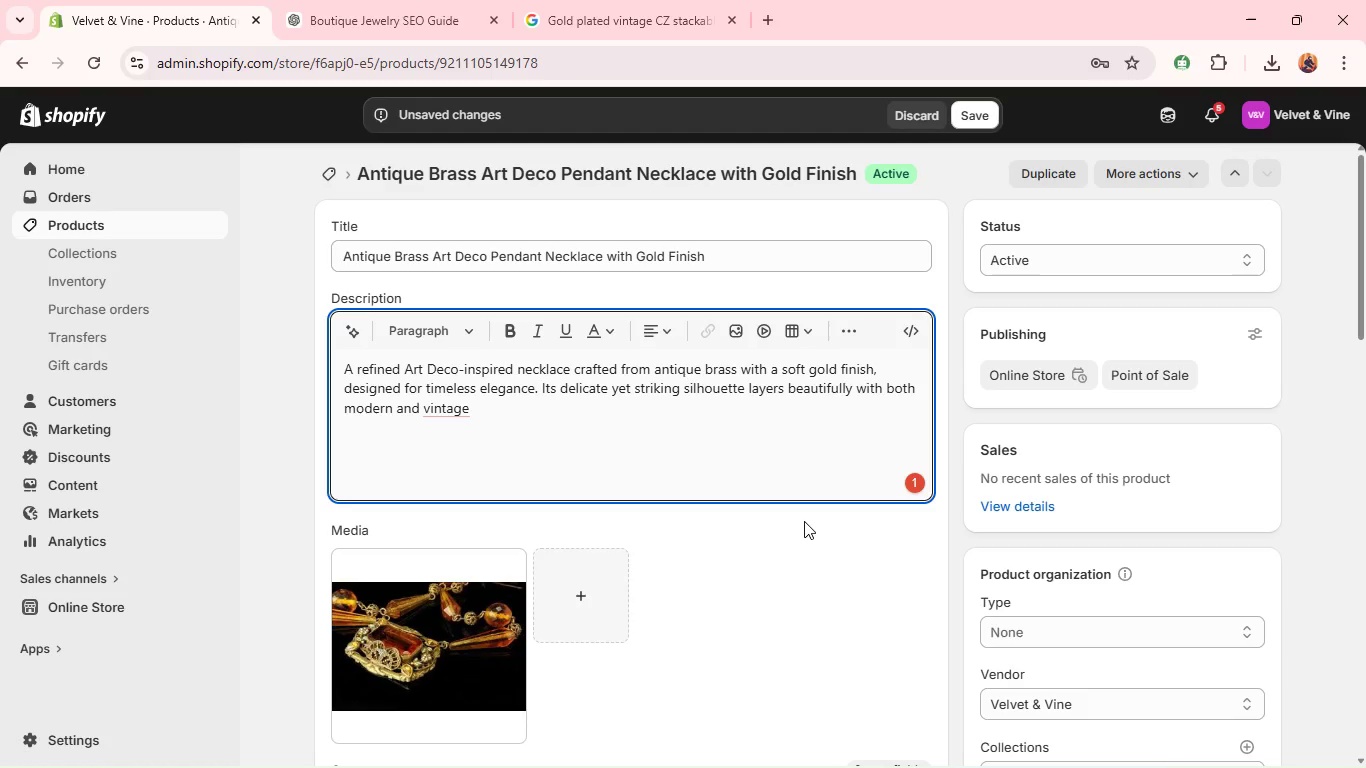 
type(outfits. ideal for everyfay sophistication or sppecial occasions,itmakes a thoughtful gift for lovers od)
key(Backspace)
type(f classic, unders)
key(Backspace)
type(tated luxury jewelry. )
 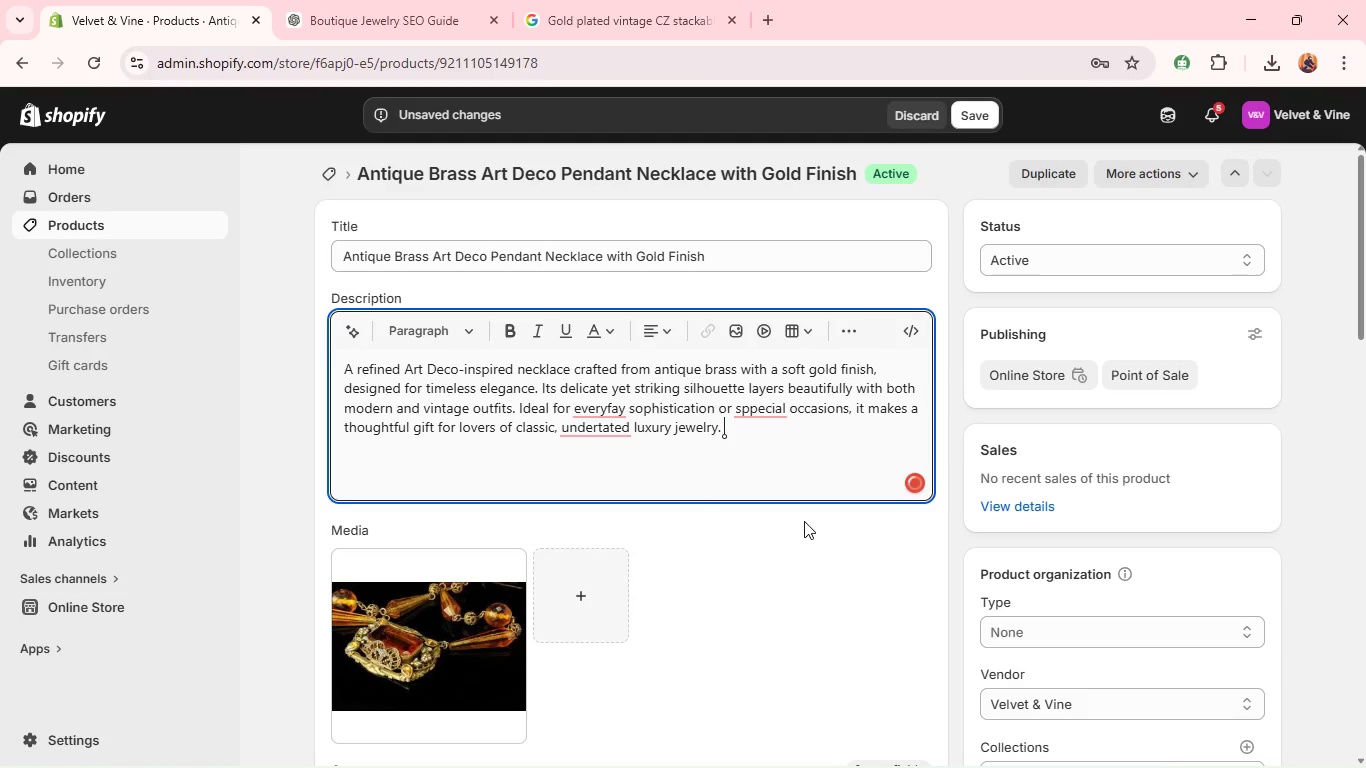 
left_click([609, 410])
 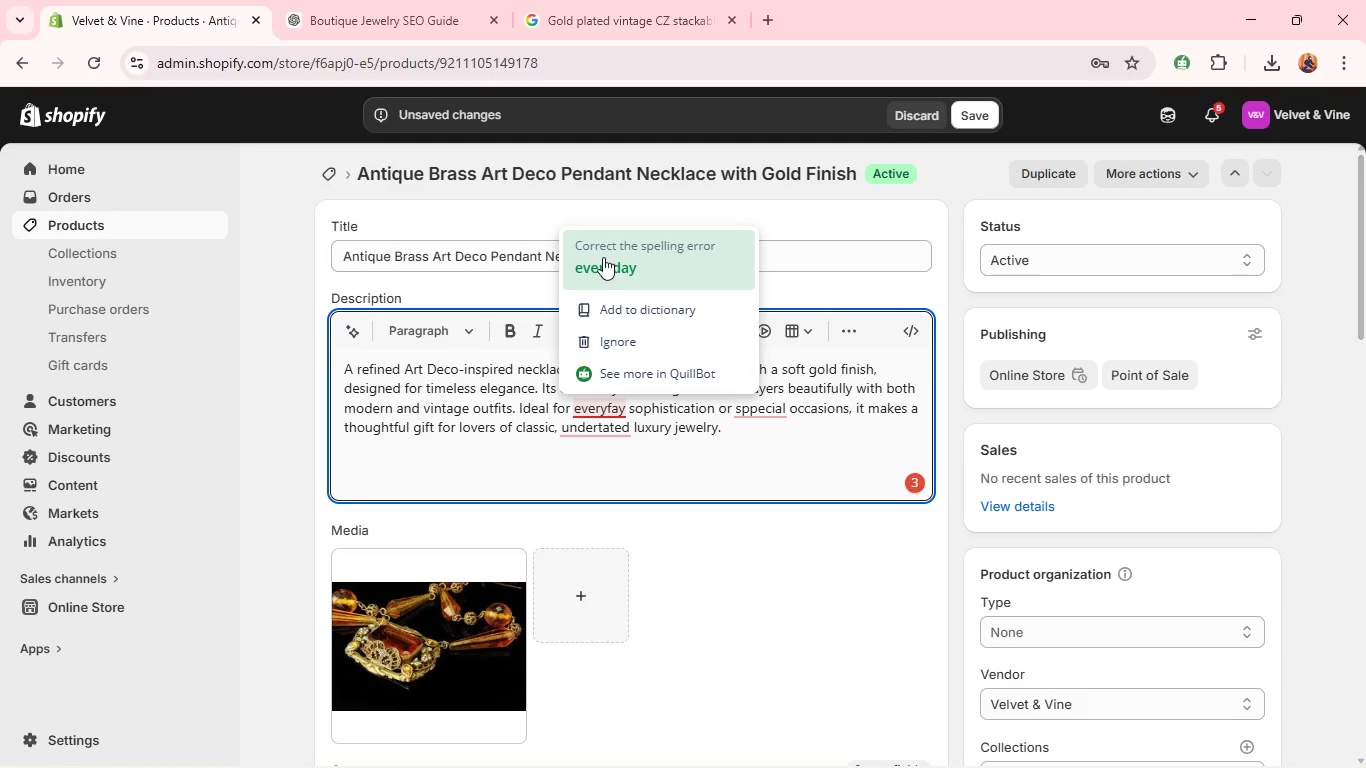 
left_click([603, 258])
 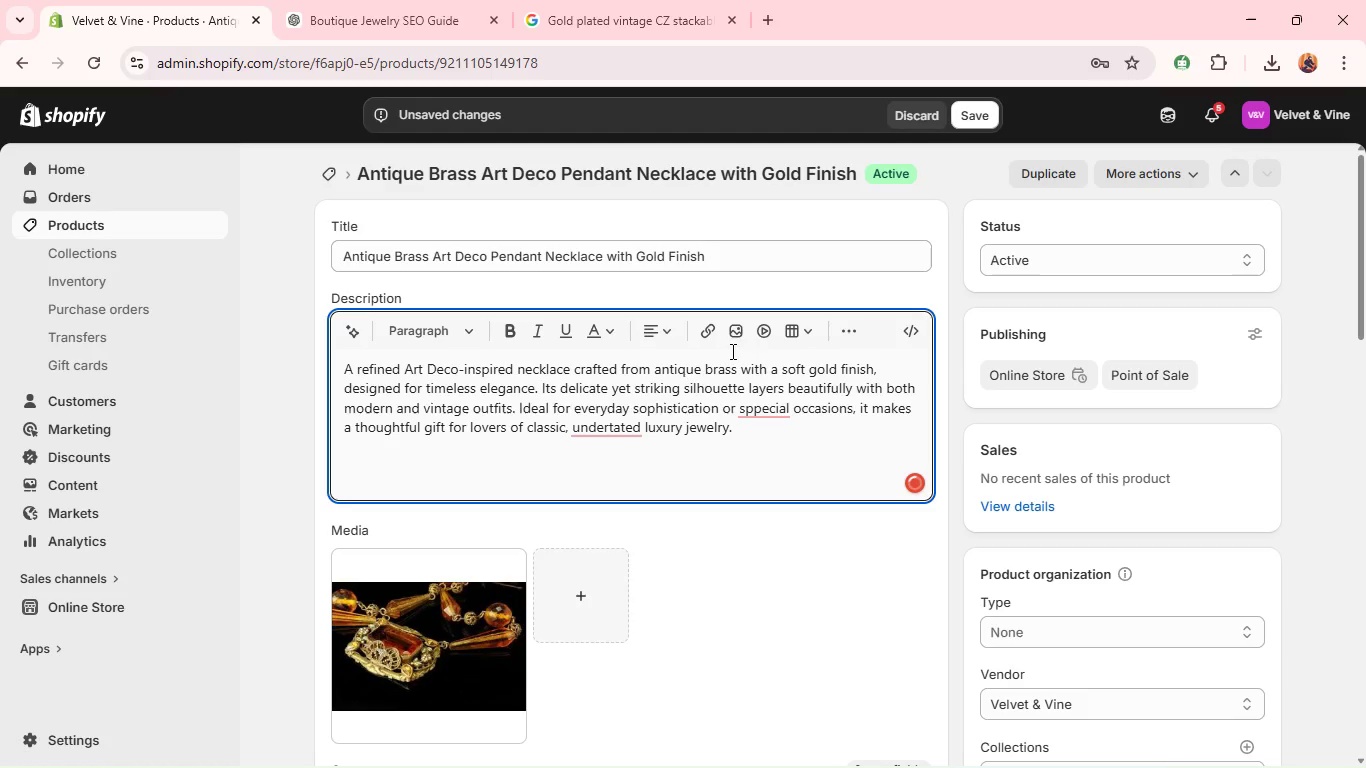 
left_click([773, 428])
 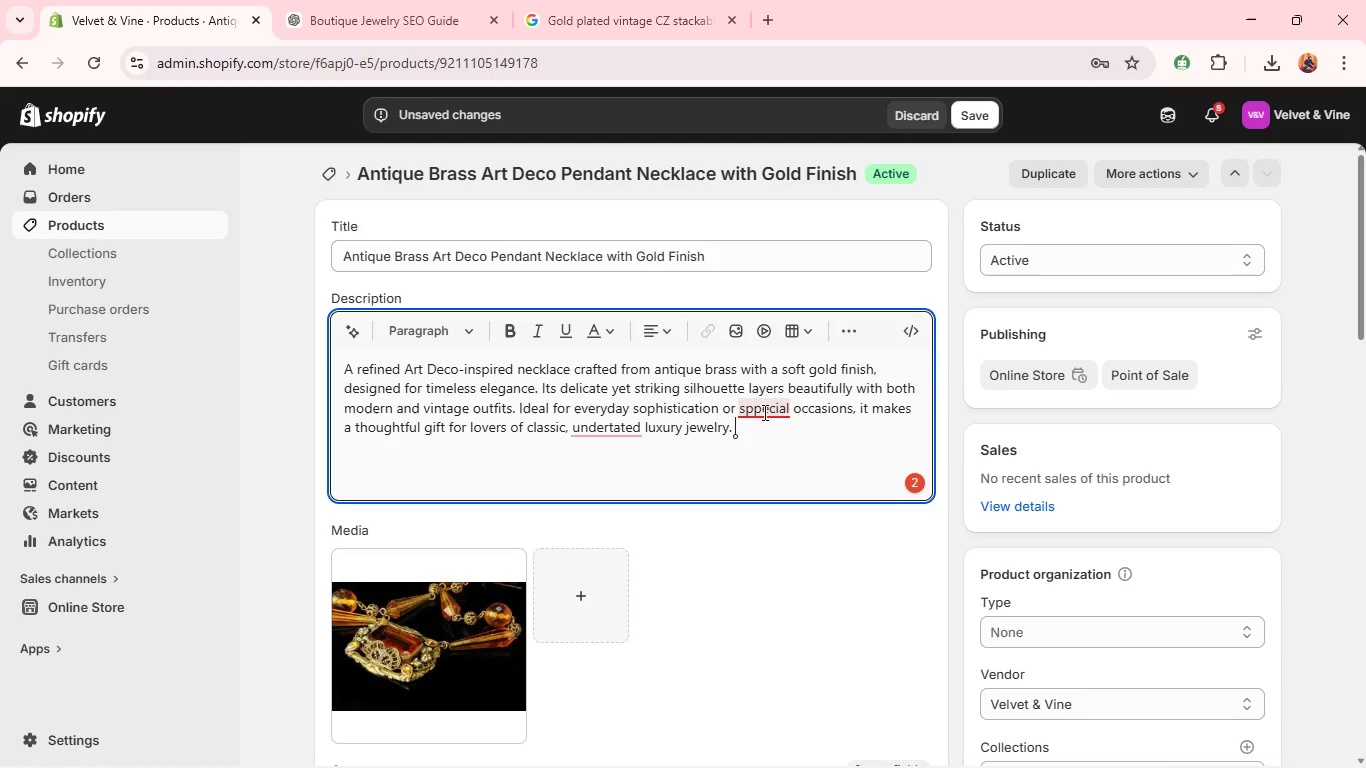 
left_click([759, 406])
 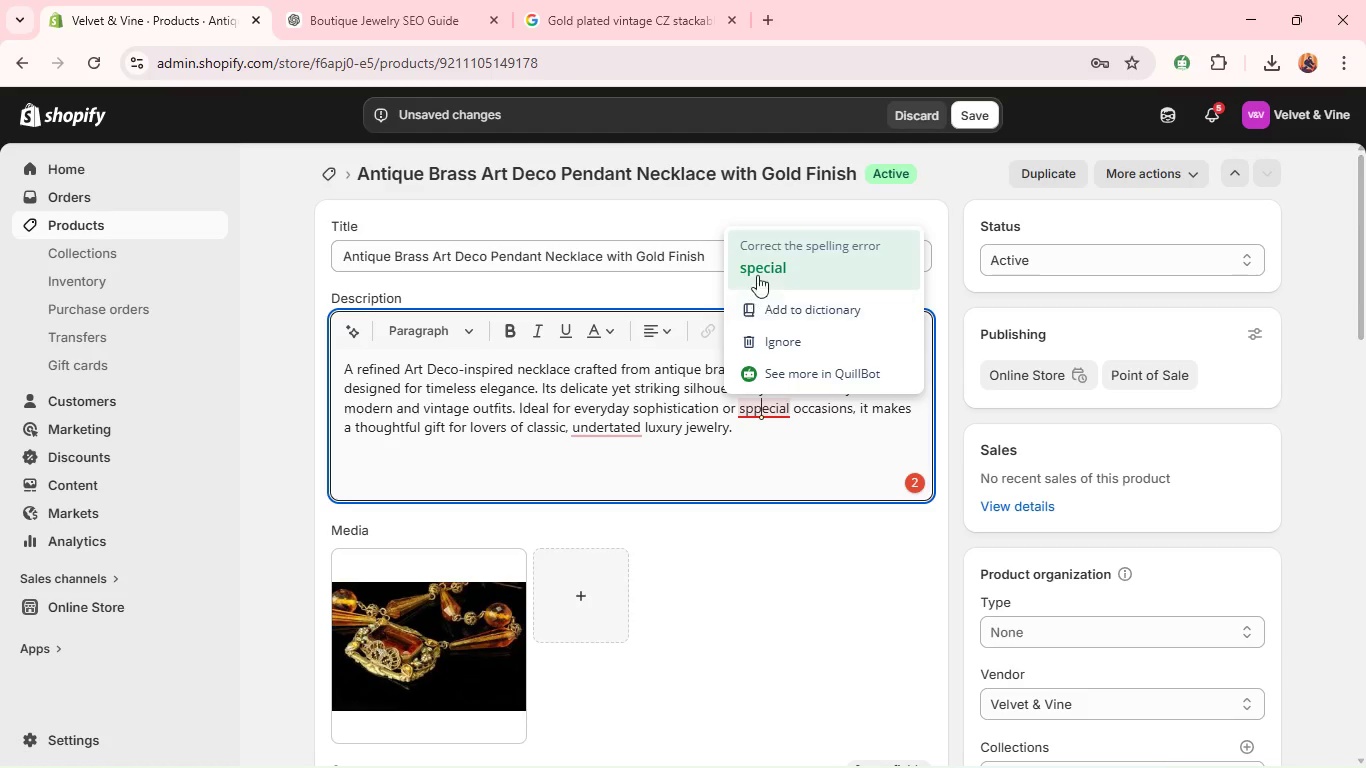 
left_click([755, 266])
 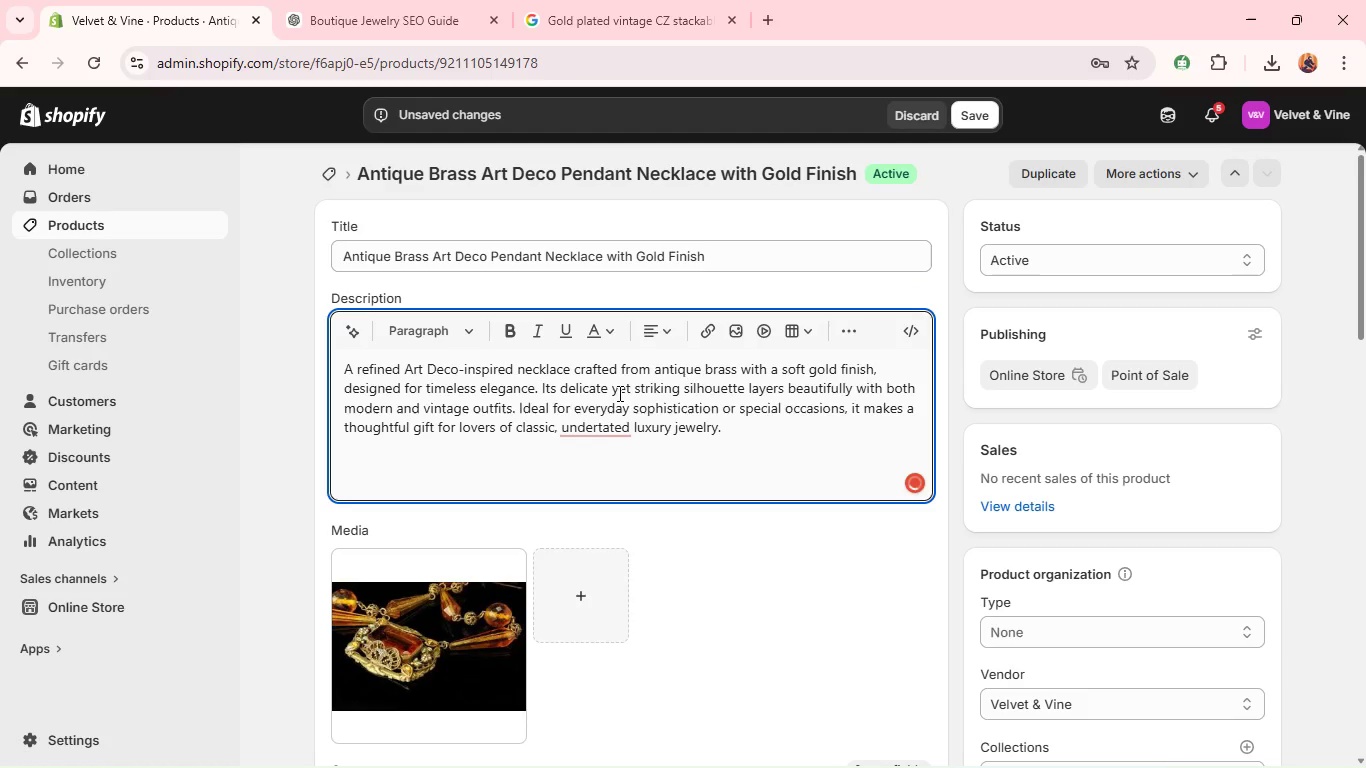 
left_click([604, 429])
 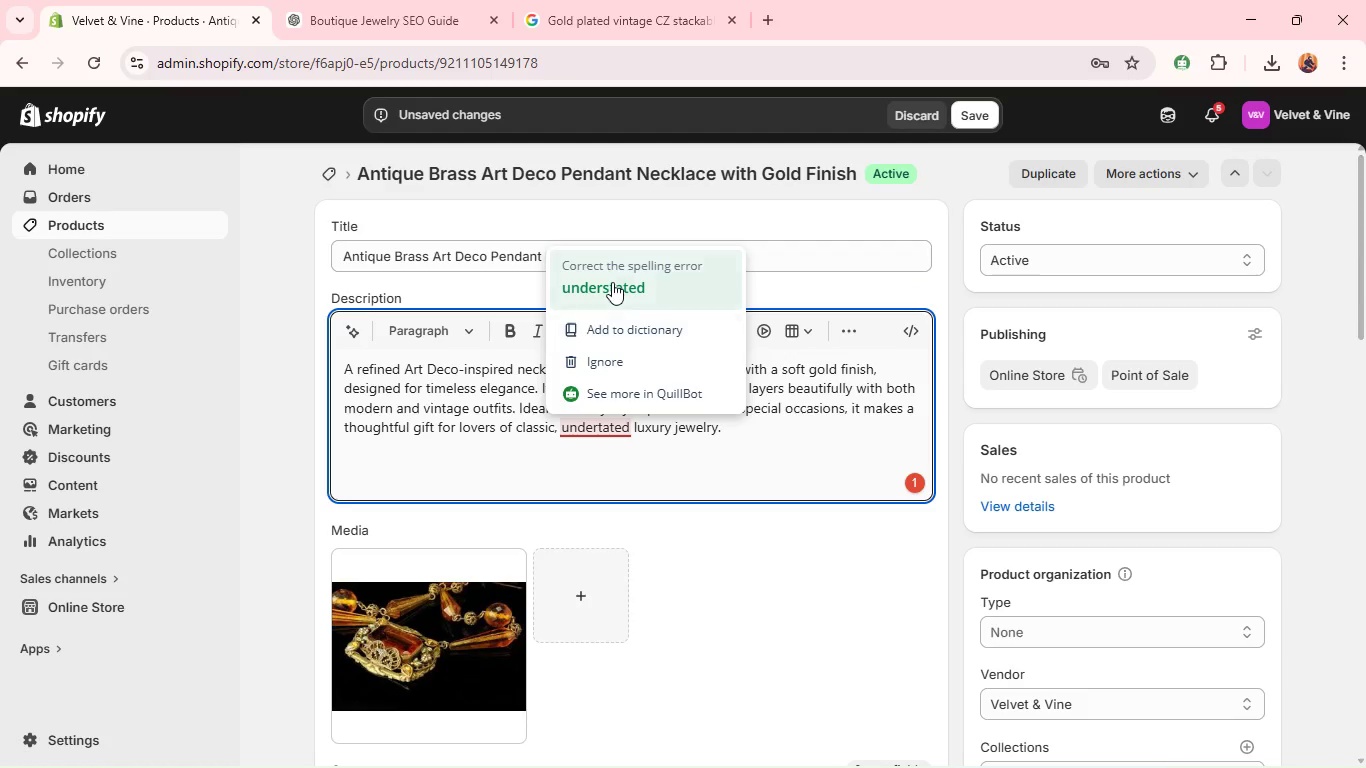 
left_click([612, 282])
 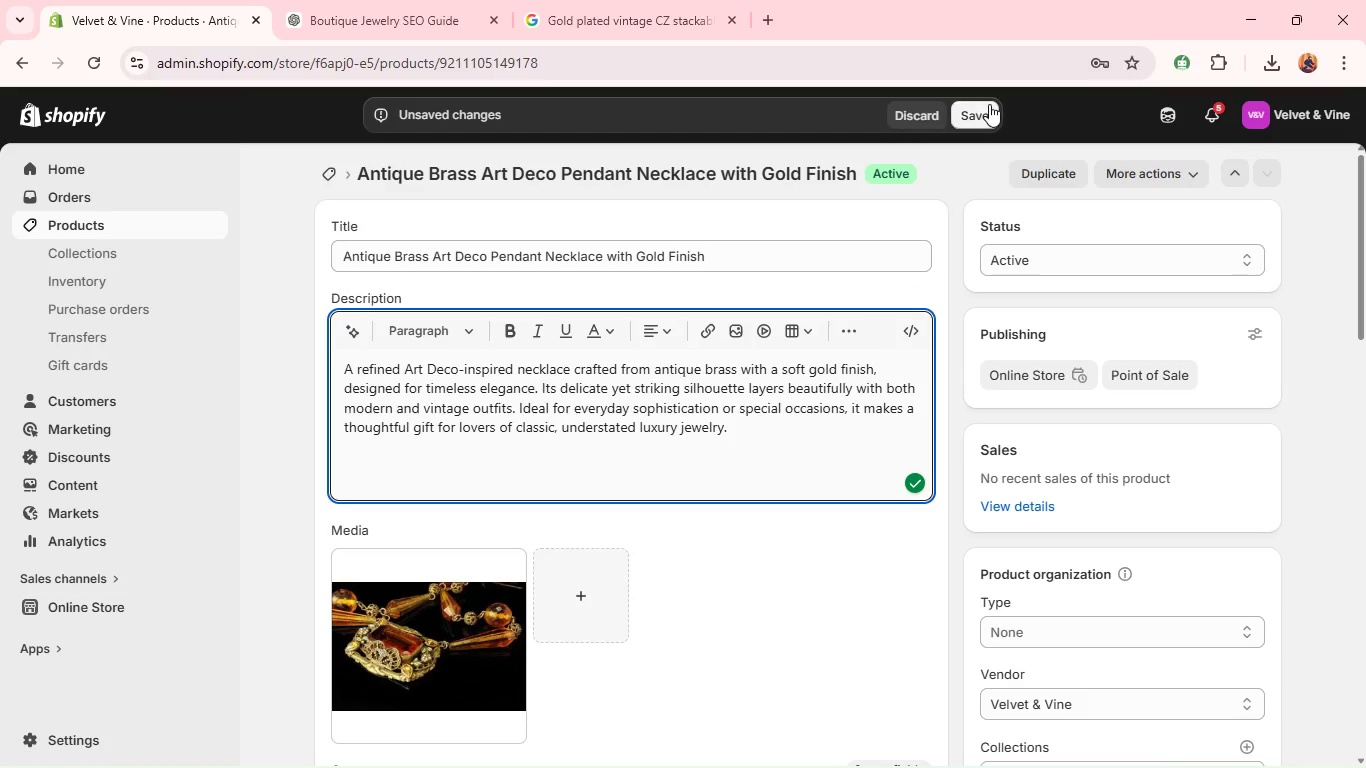 
left_click([986, 116])
 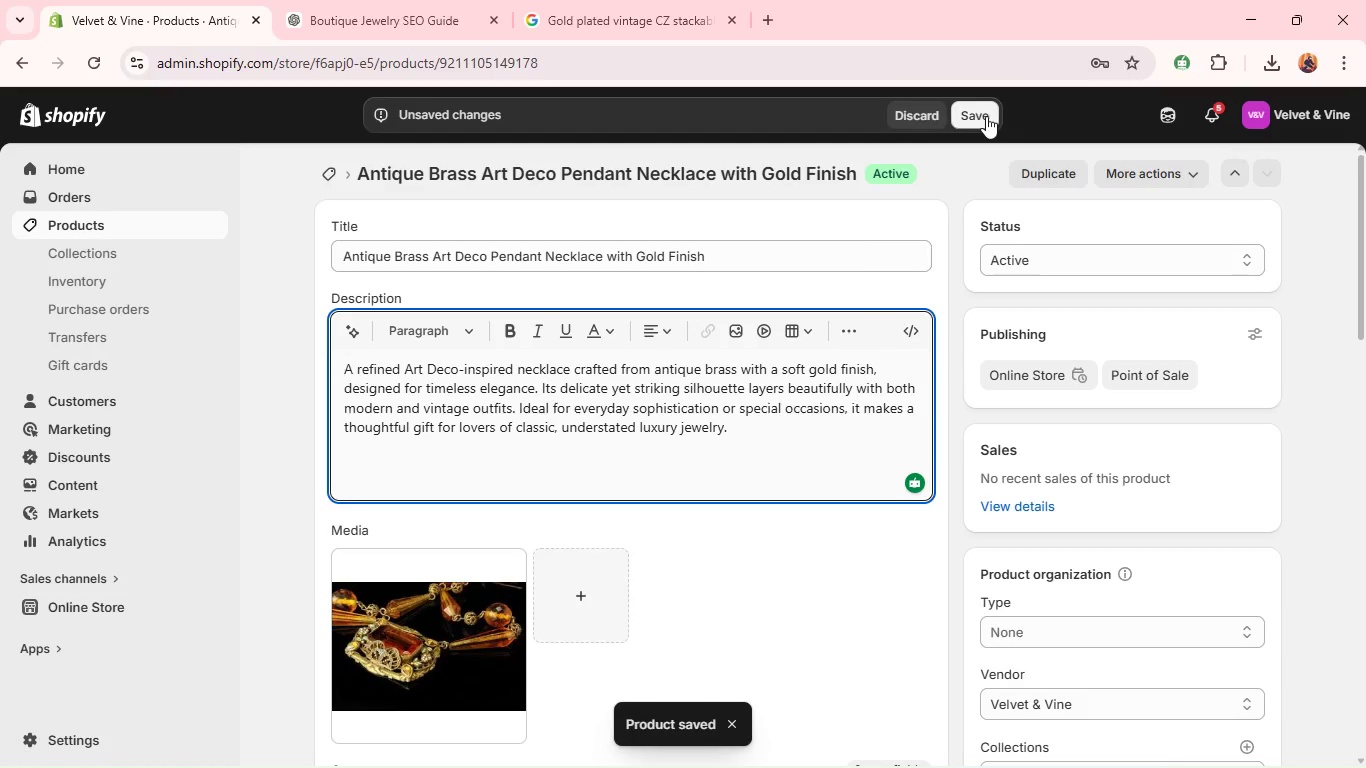 
wait(7.28)
 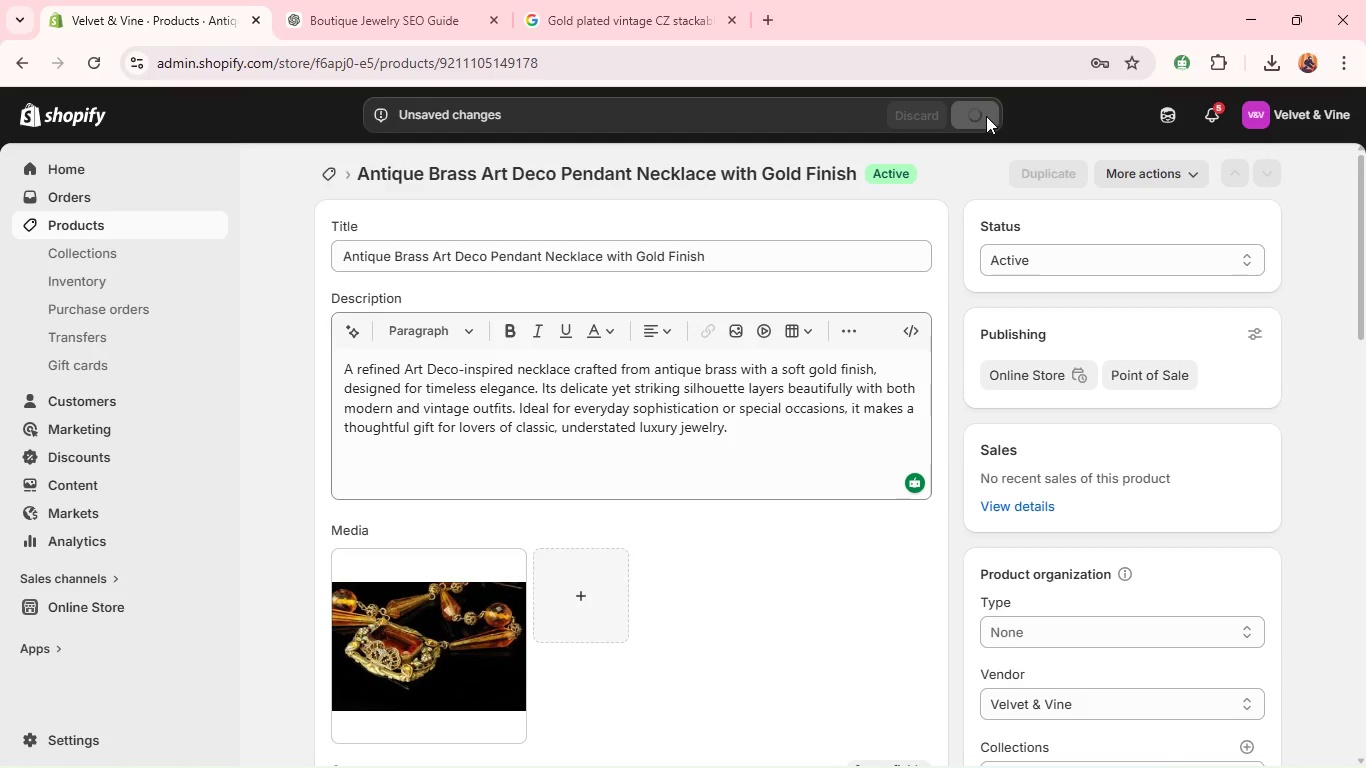 
left_click([971, 111])
 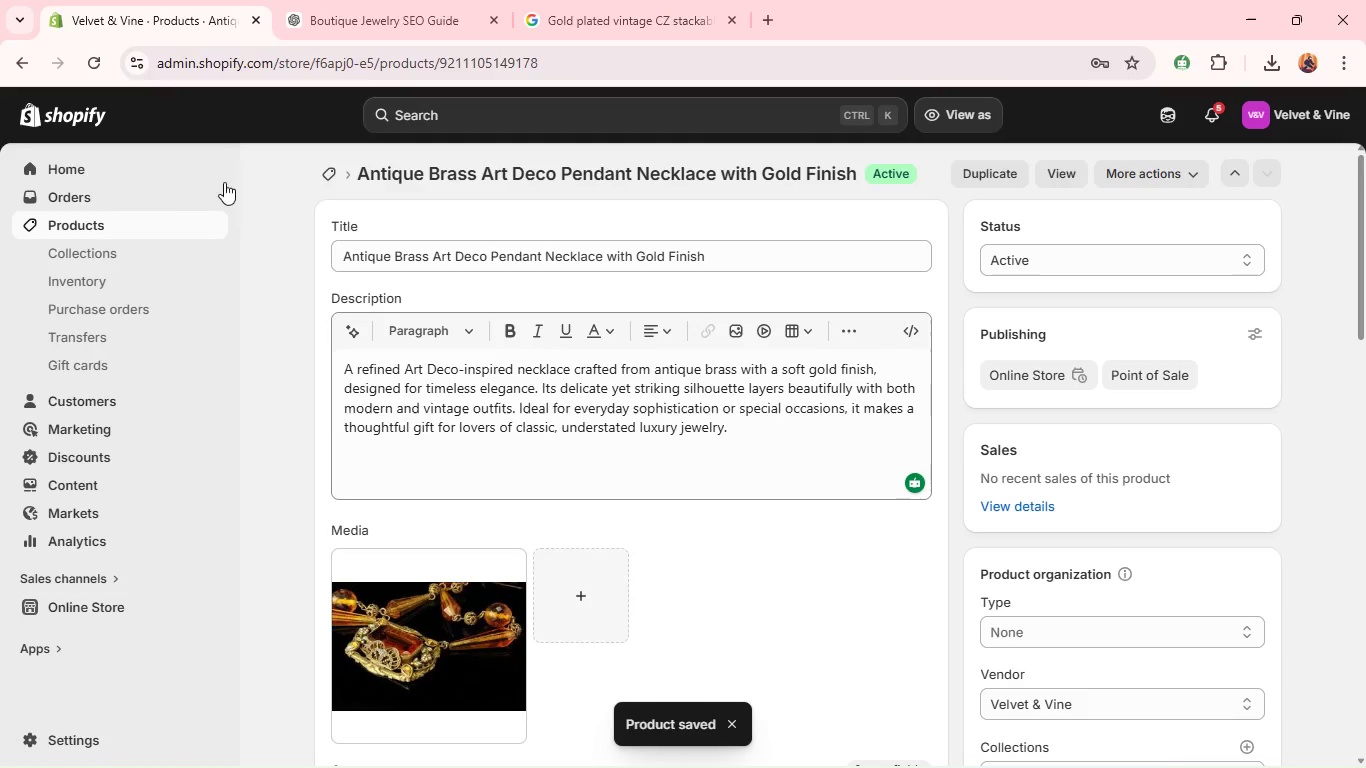 
left_click([182, 232])
 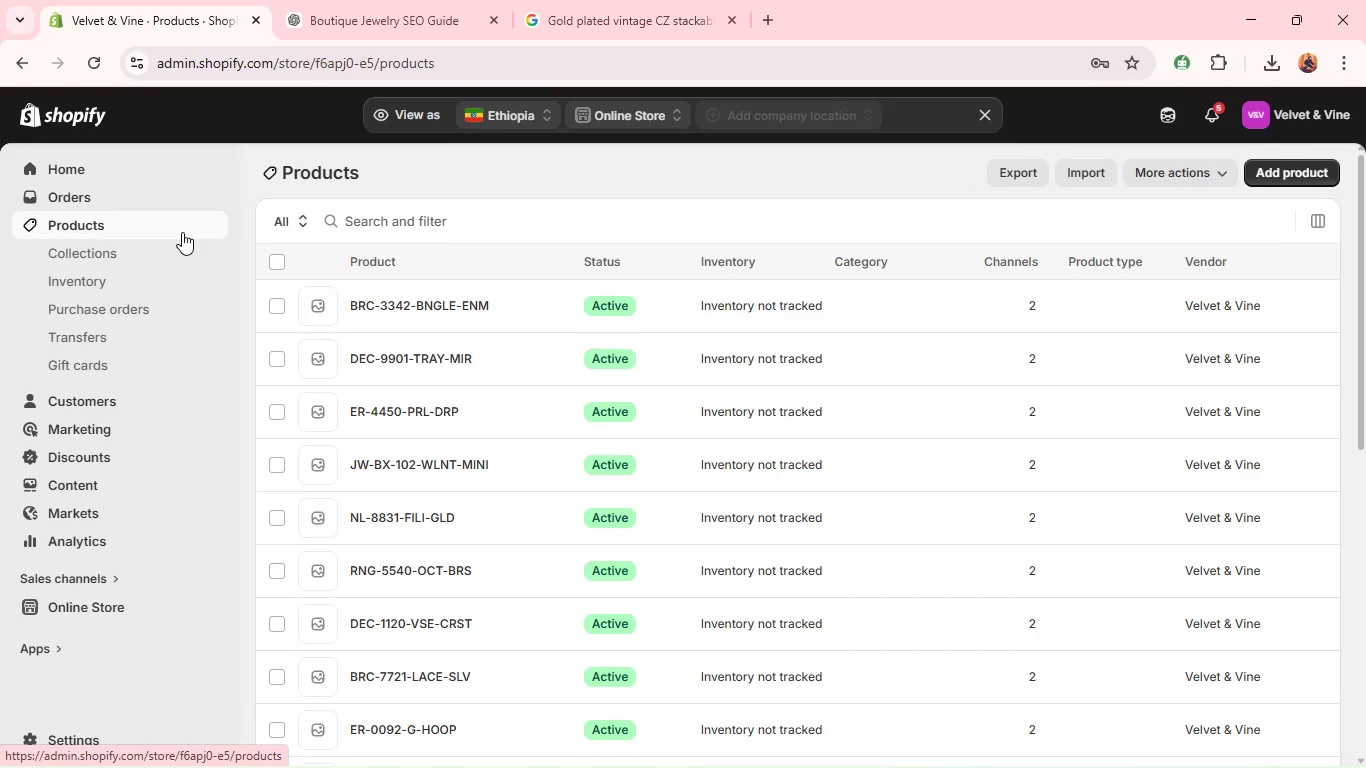 
wait(6.85)
 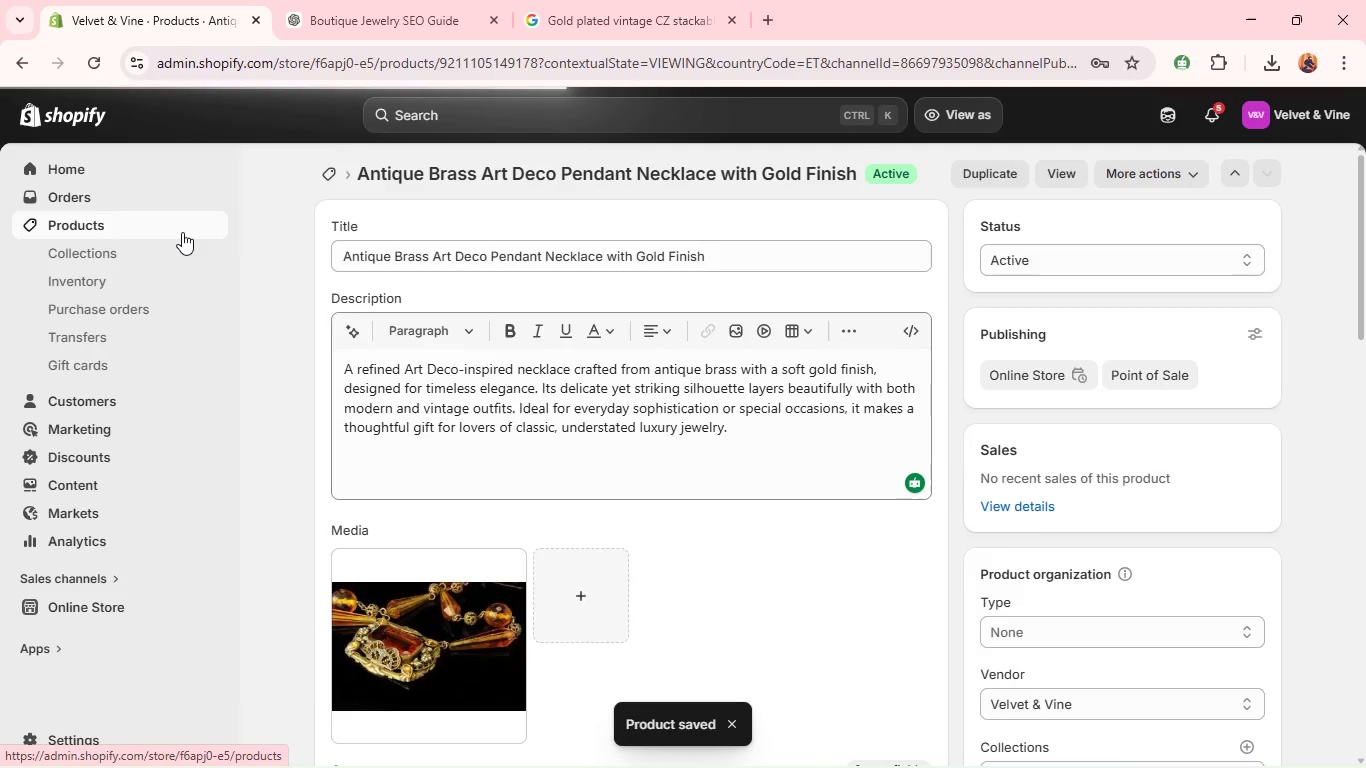 
mouse_move([474, 503])
 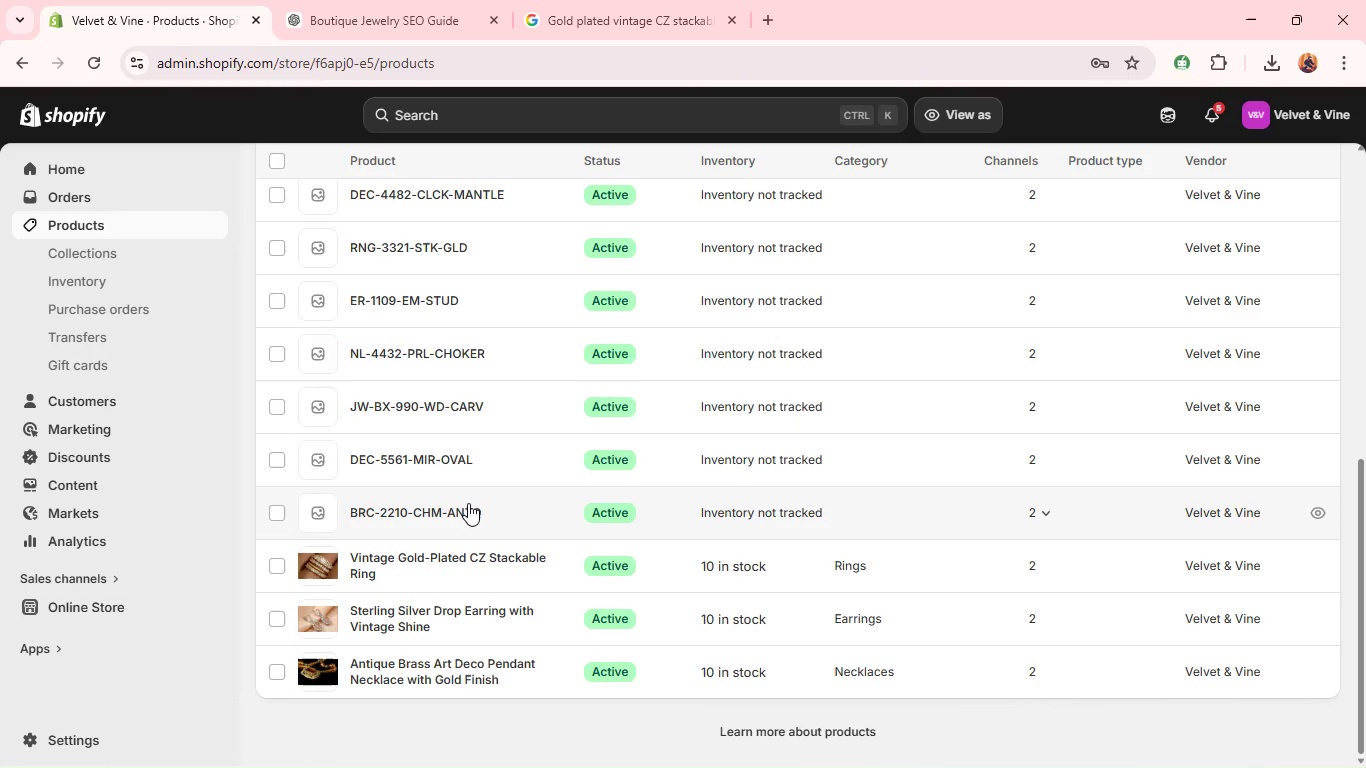 
left_click([468, 503])
 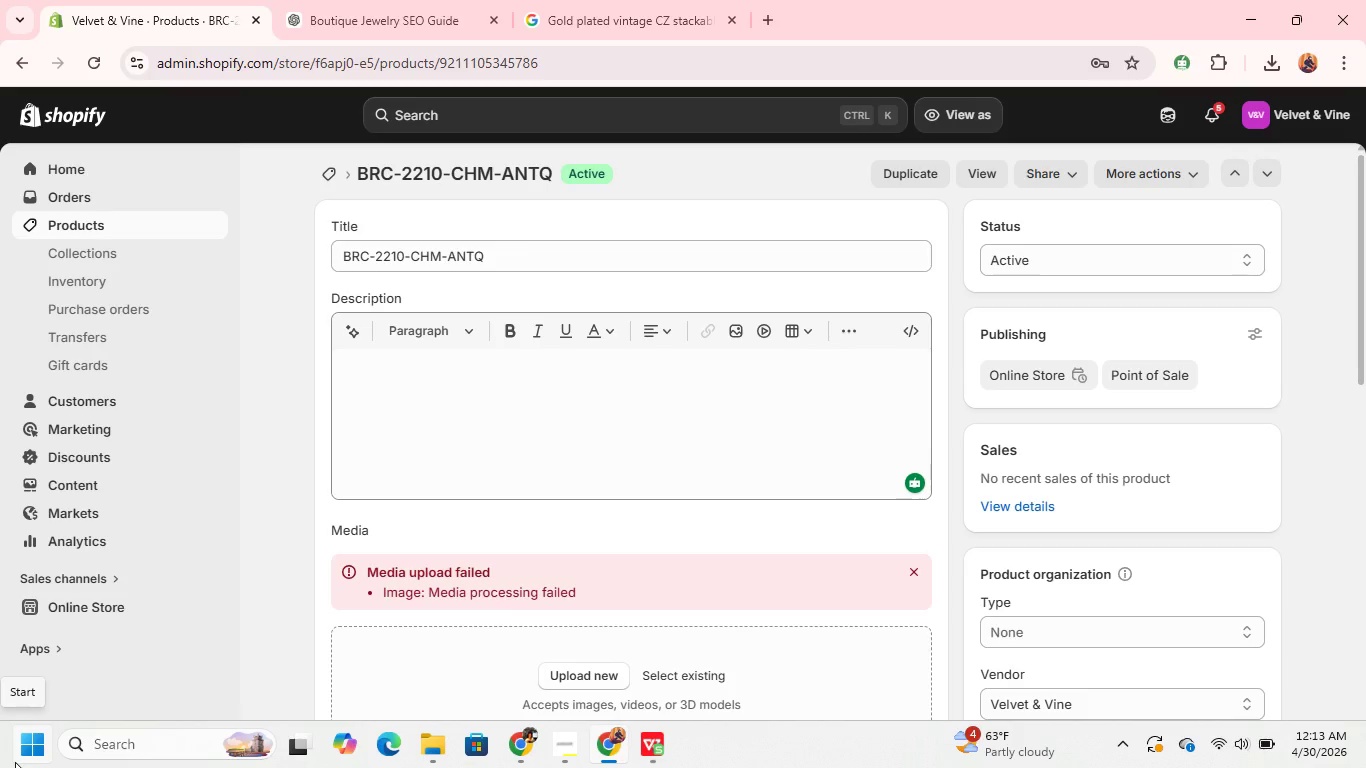 
wait(39.19)
 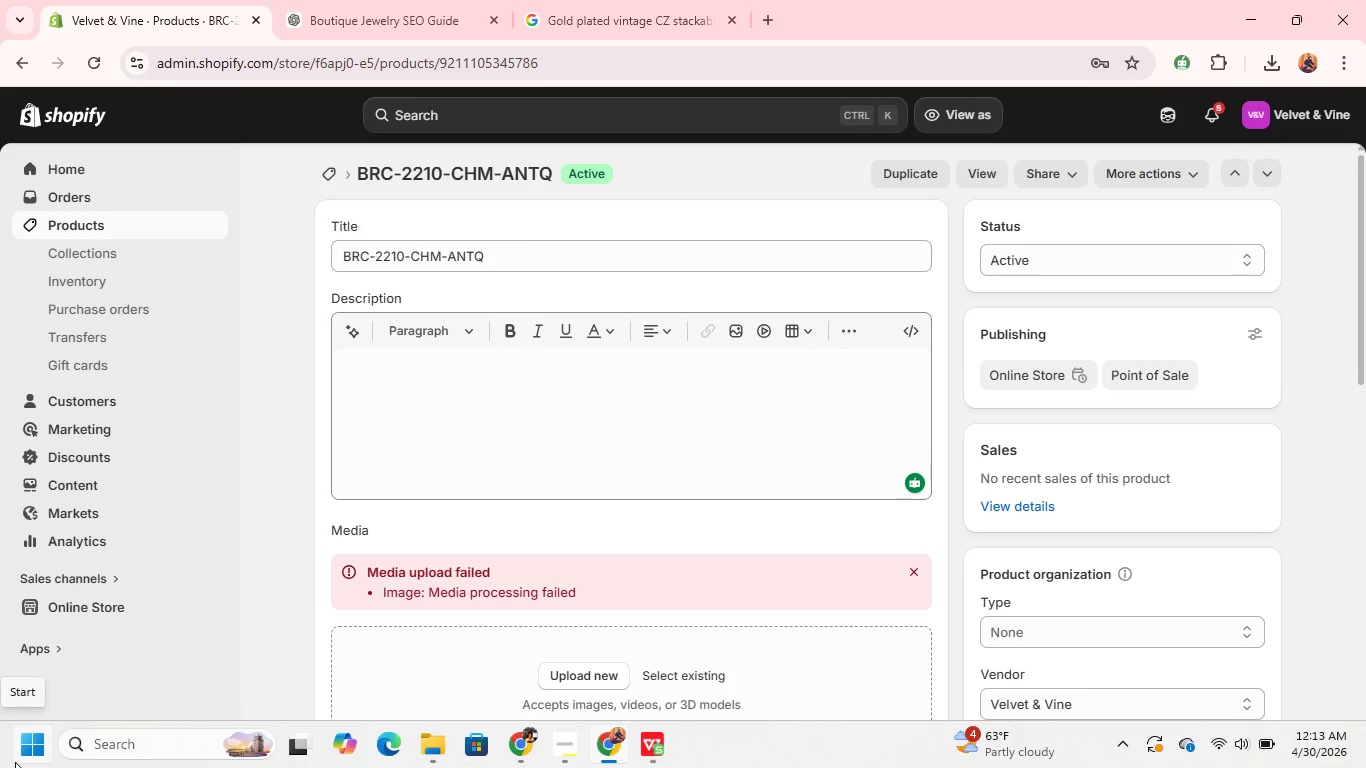 
double_click([430, 256])
 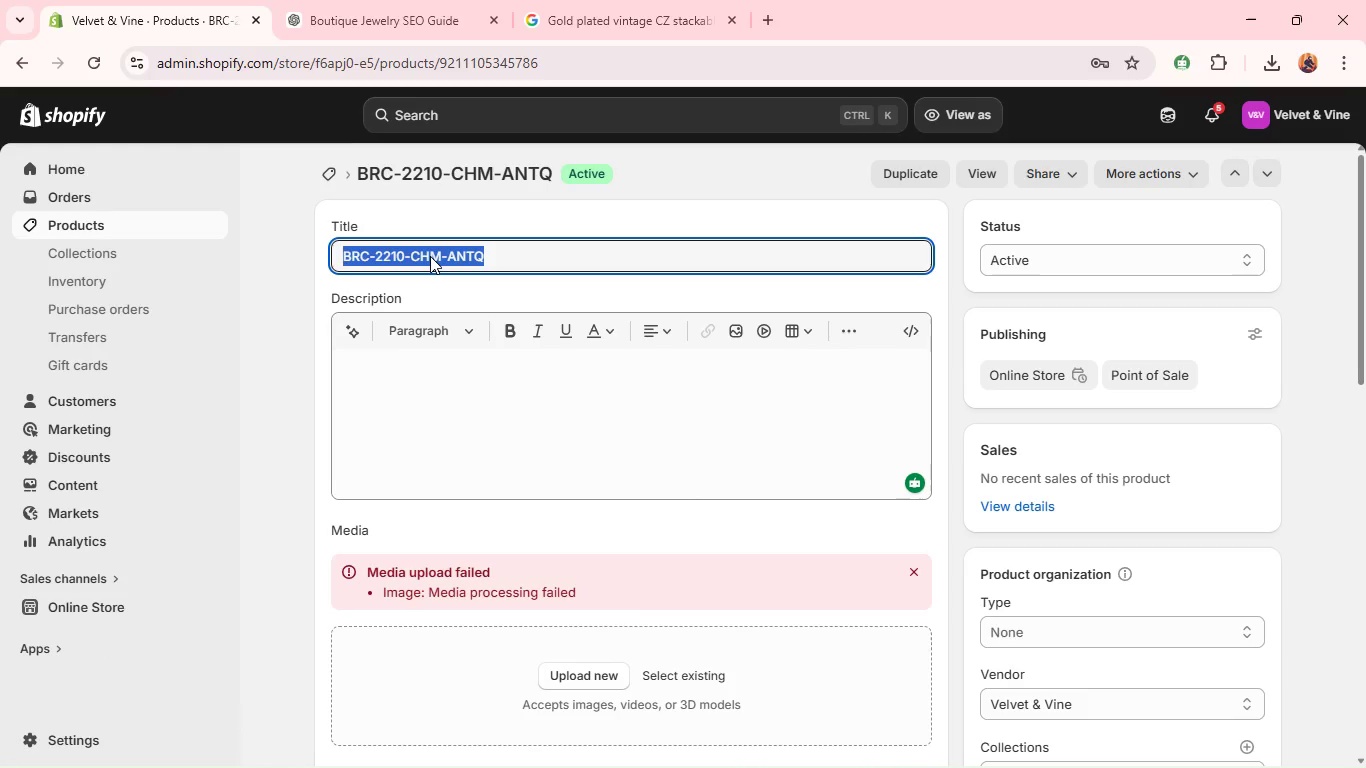 
triple_click([430, 256])
 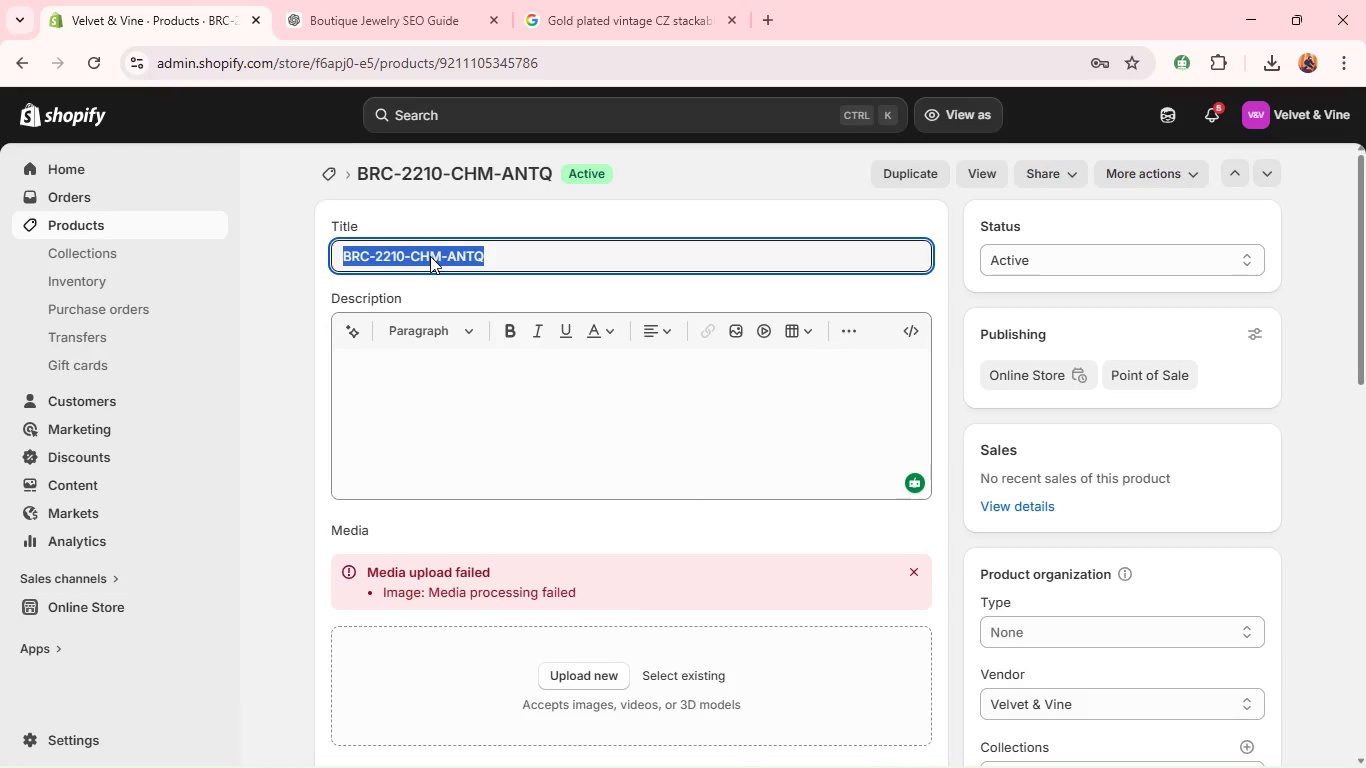 
key(Backspace)
type(ANtiquw )
key(Backspace)
key(Backspace)
type(e copper CHARM Bracelet Rustic Finish ac)
 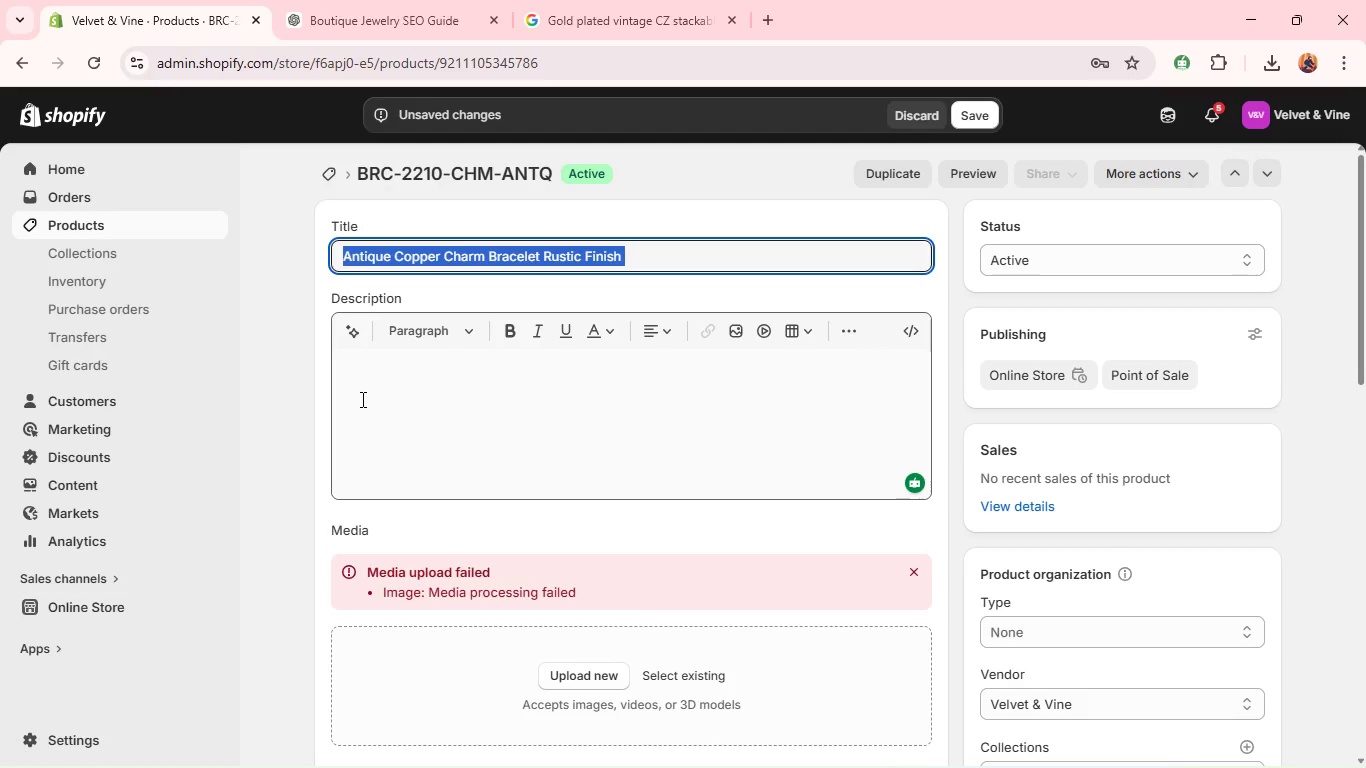 
 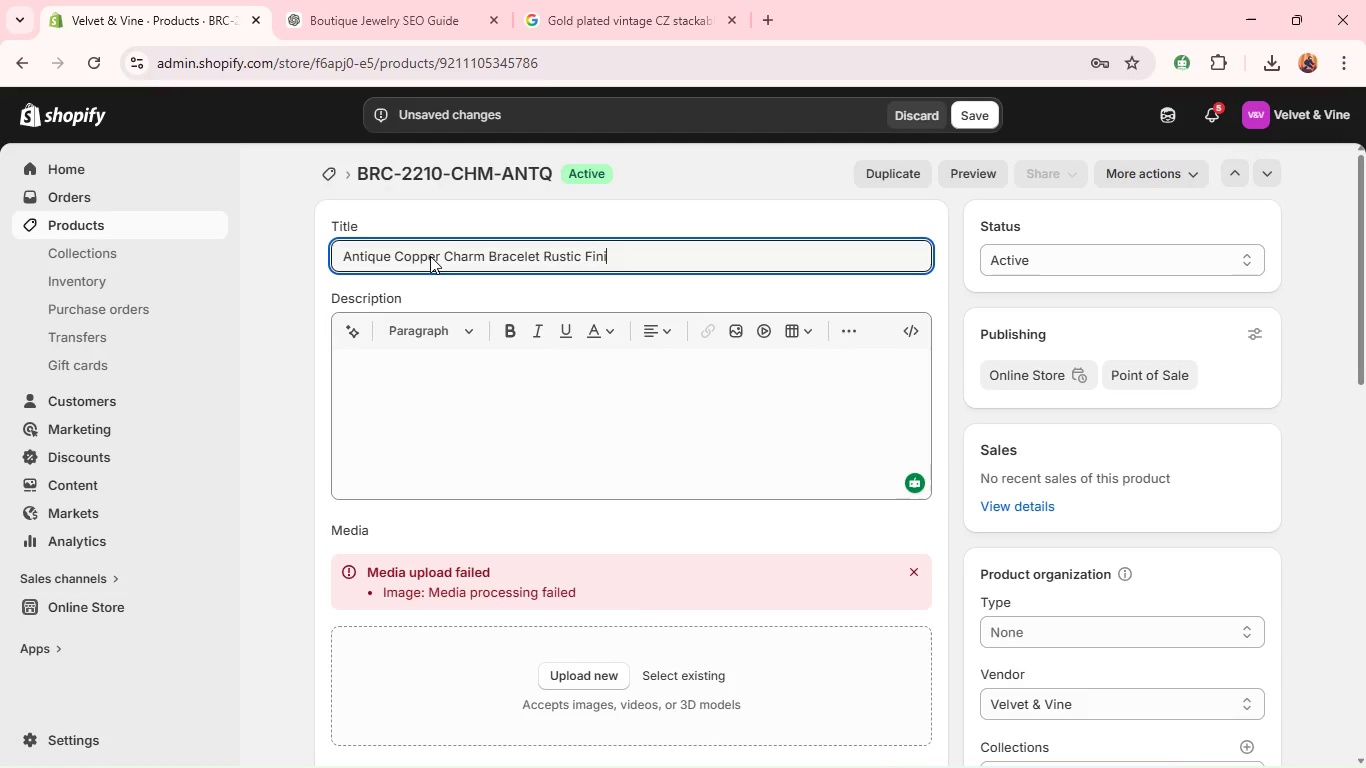 
hold_key(key=ControlLeft, duration=0.89)
 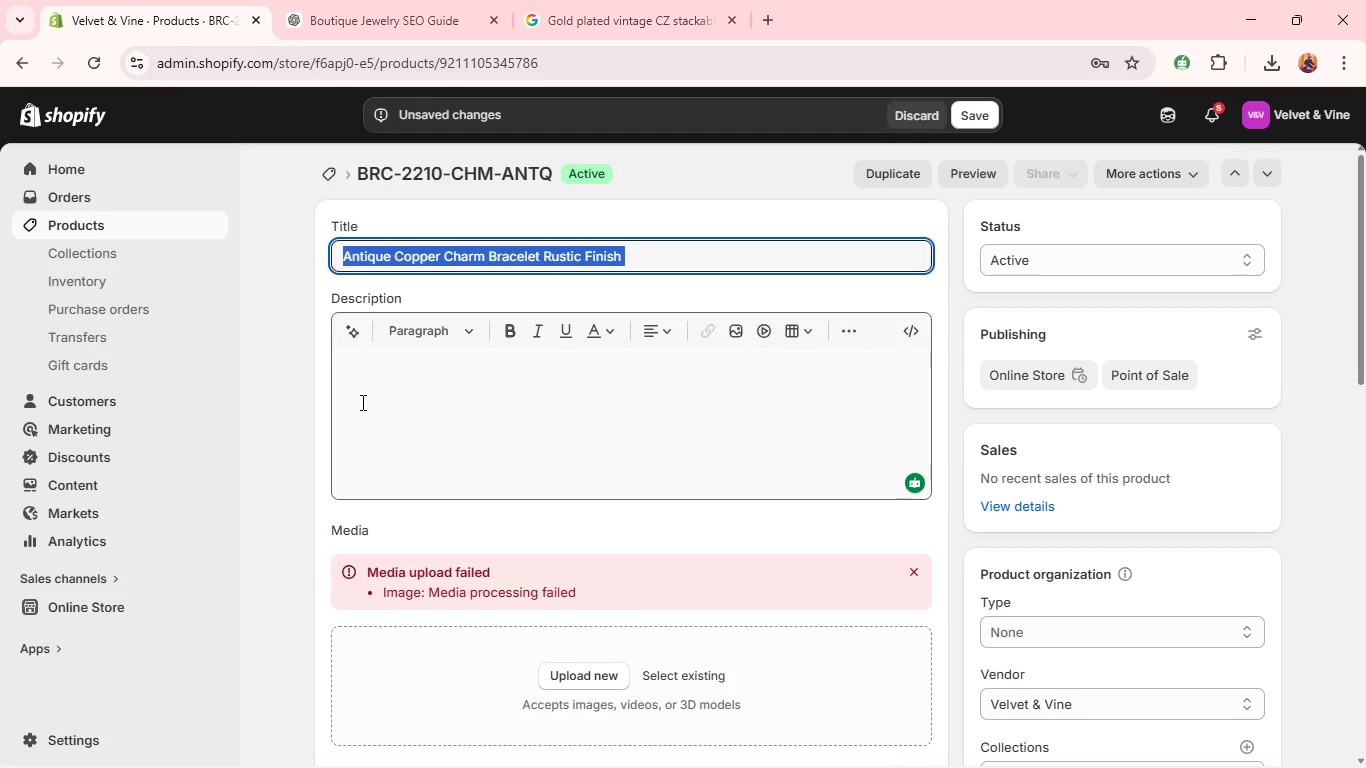 
left_click([361, 402])
 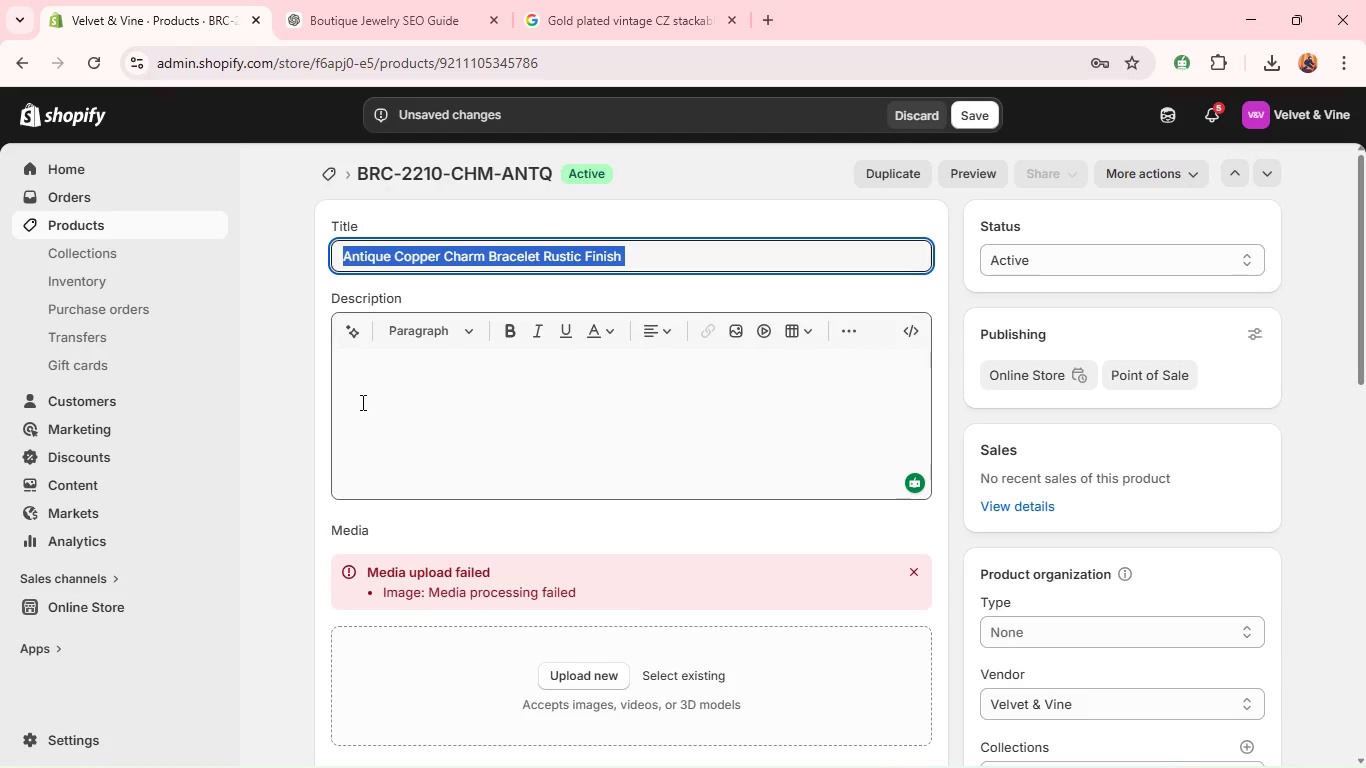 
key(Control+V)
 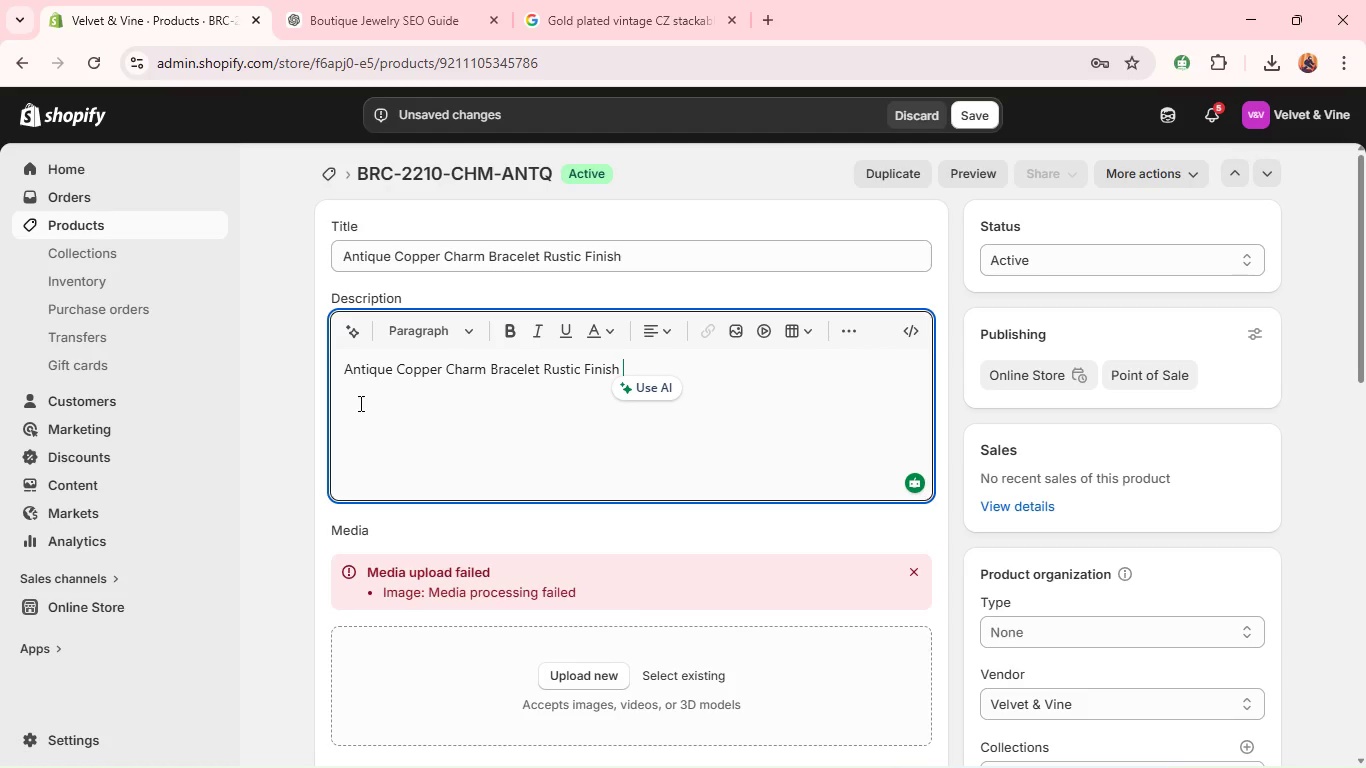 
wait(9.86)
 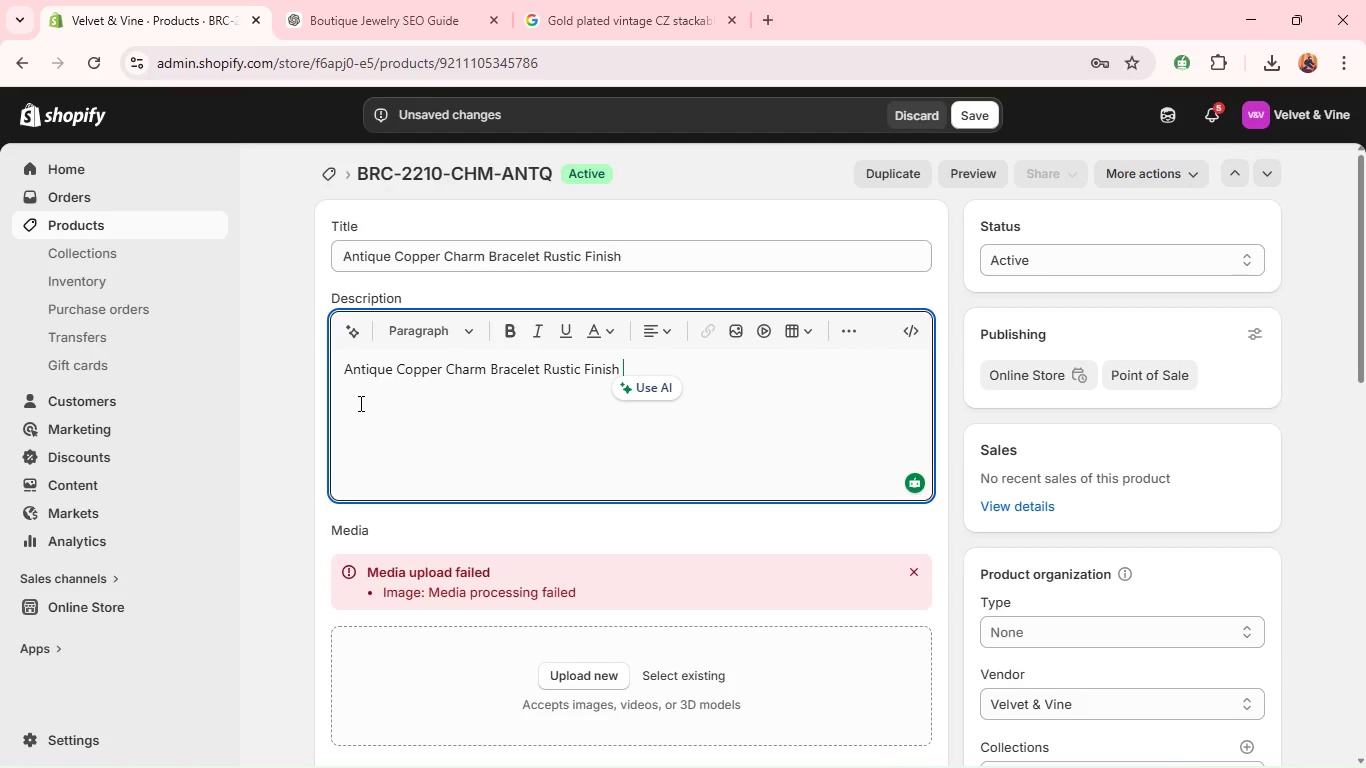 
key(Control+A)
 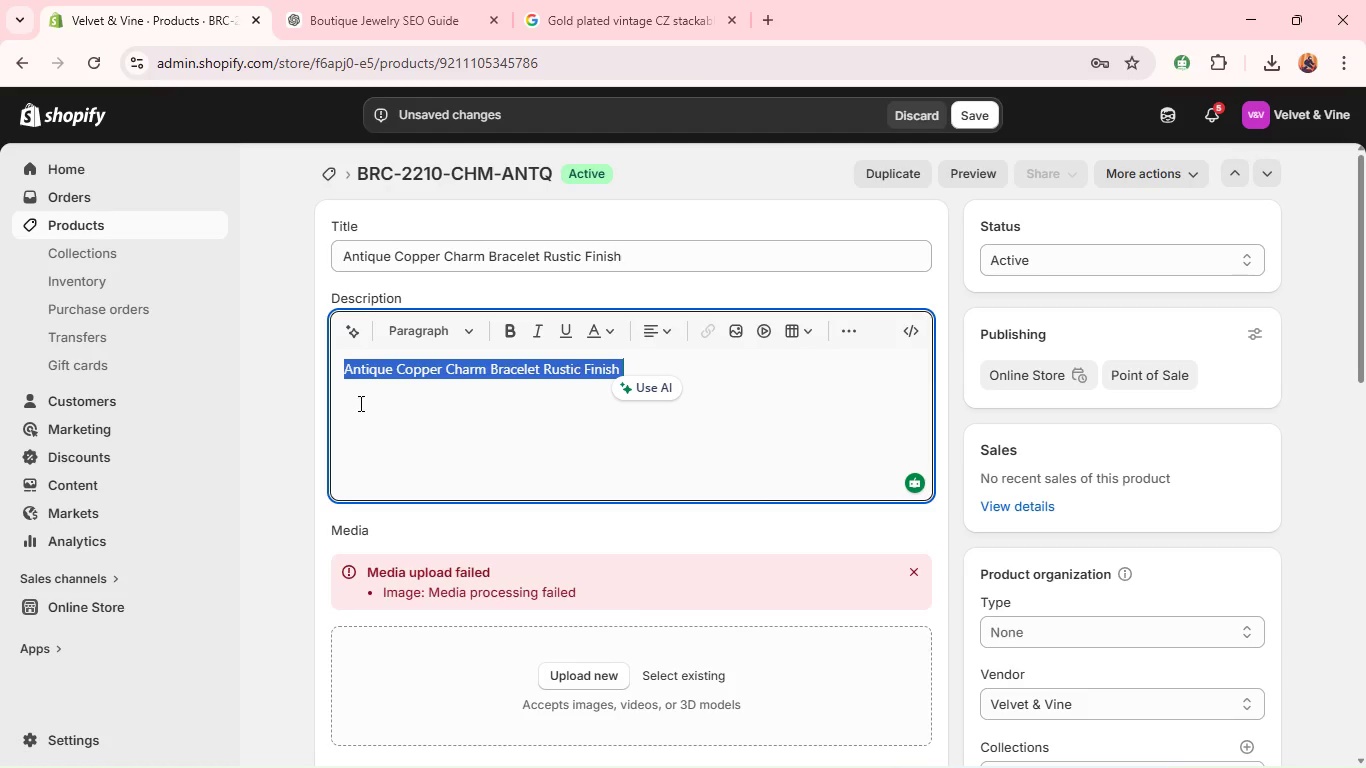 
type(A handcrafted aged copper bracelet featuring vintage )
 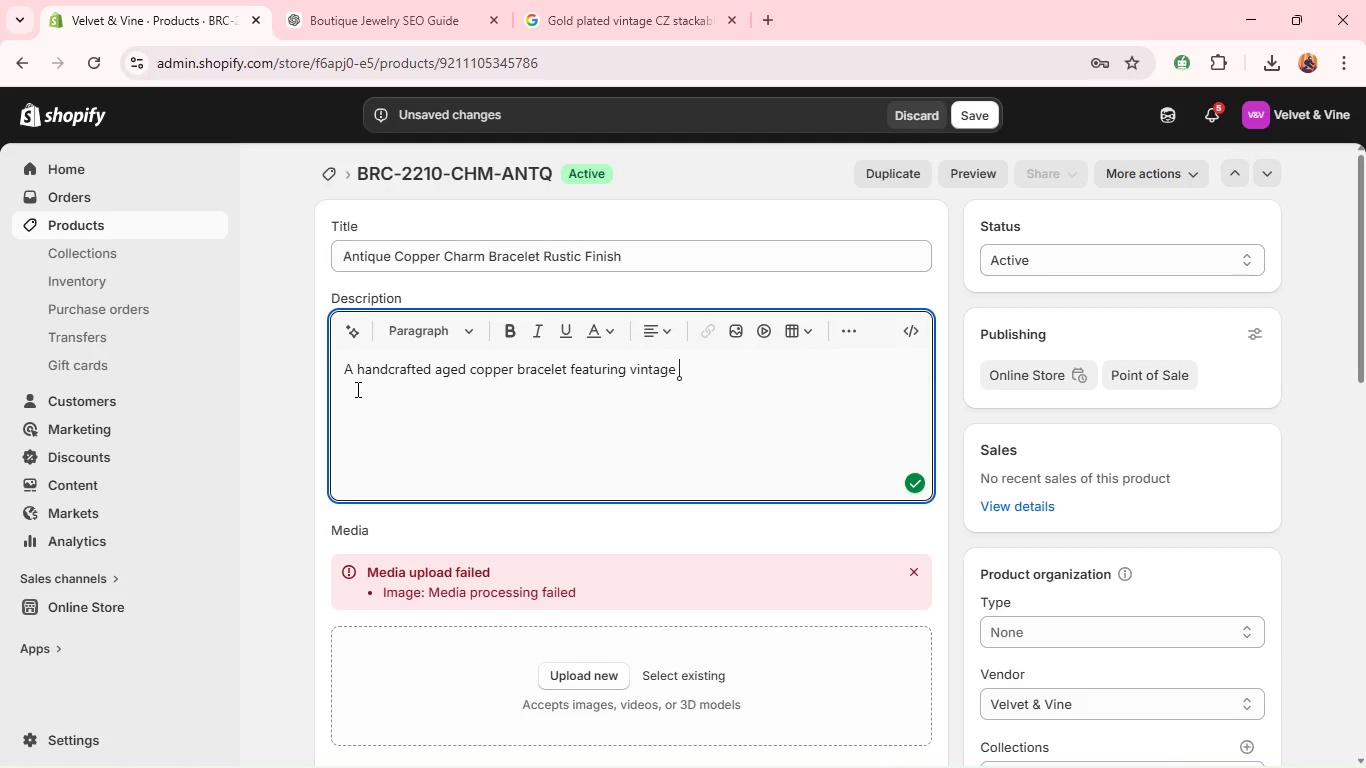 
wait(10.3)
 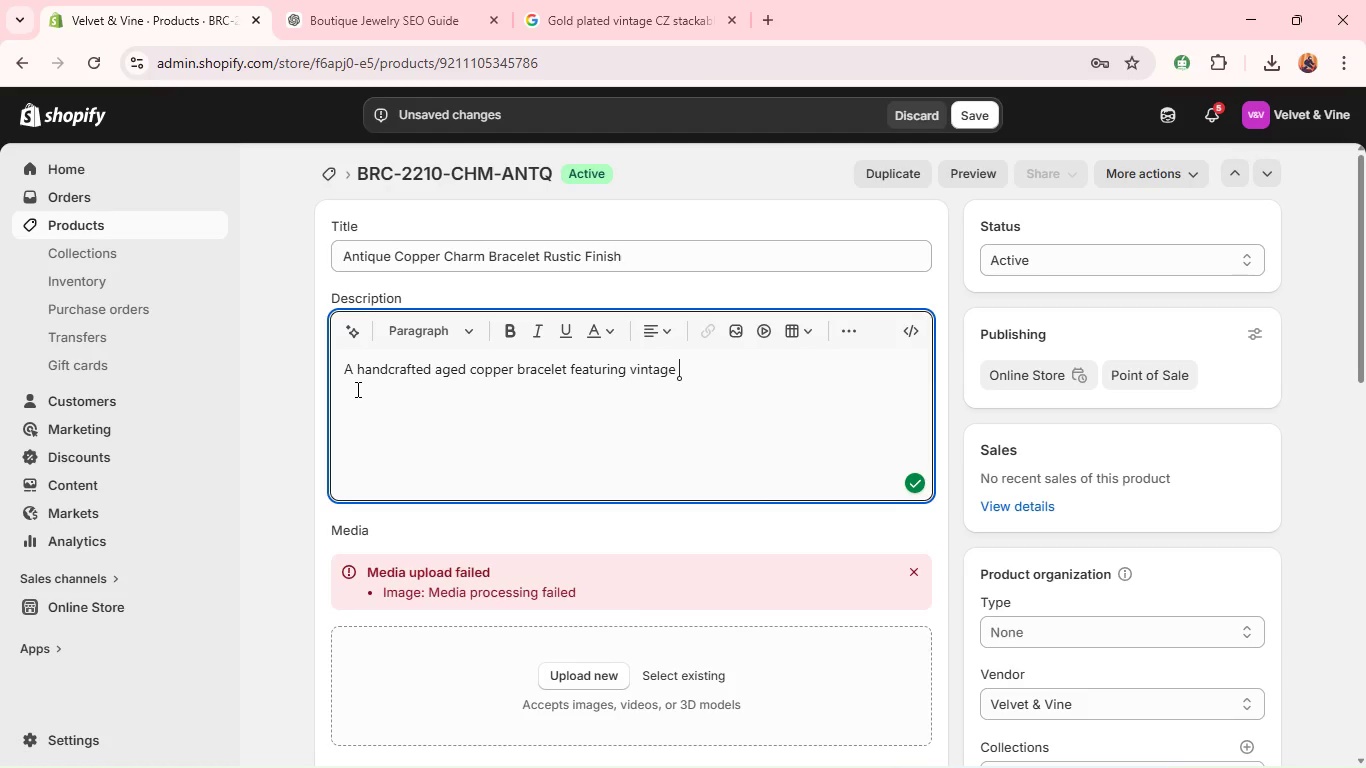 
type(charm de)
 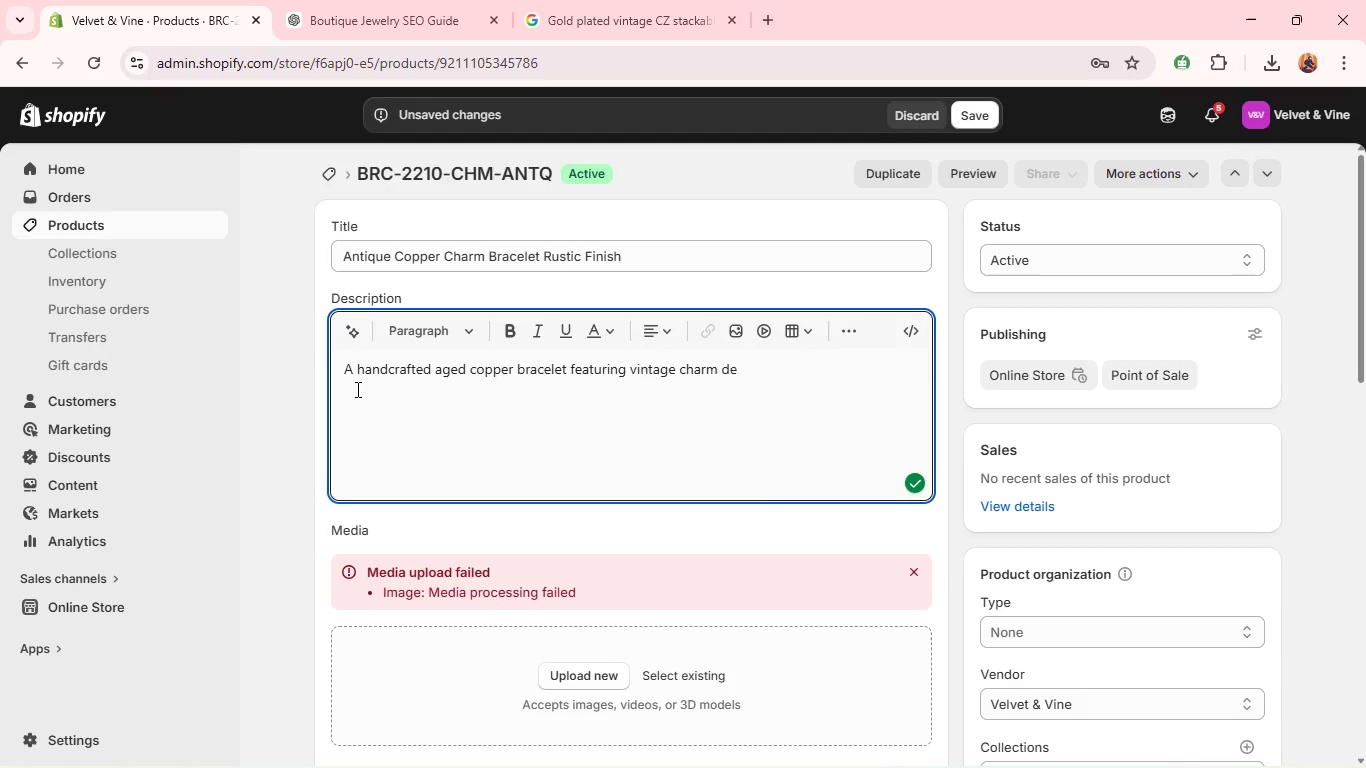 
type(ts)
key(Backspace)
type(ailing and a warm, rustic finish,)
key(Backspace)
type(. It )
key(Backspace)
type(s naturally weathered tone adds charach)
key(Backspace)
type(ter and depth, making it a standout accessory for later)
key(Backspace)
key(Backspace)
key(Backspace)
type(yered boho )
 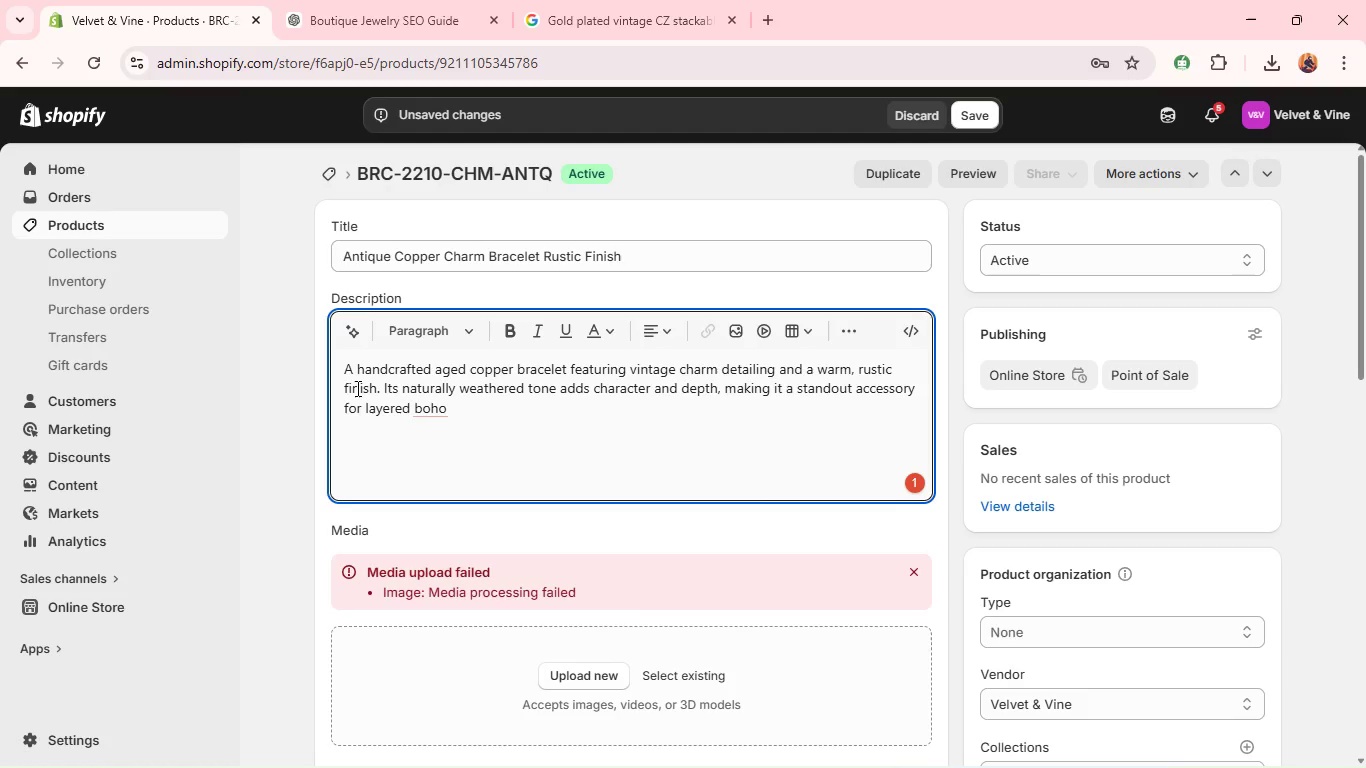 
wait(6.08)
 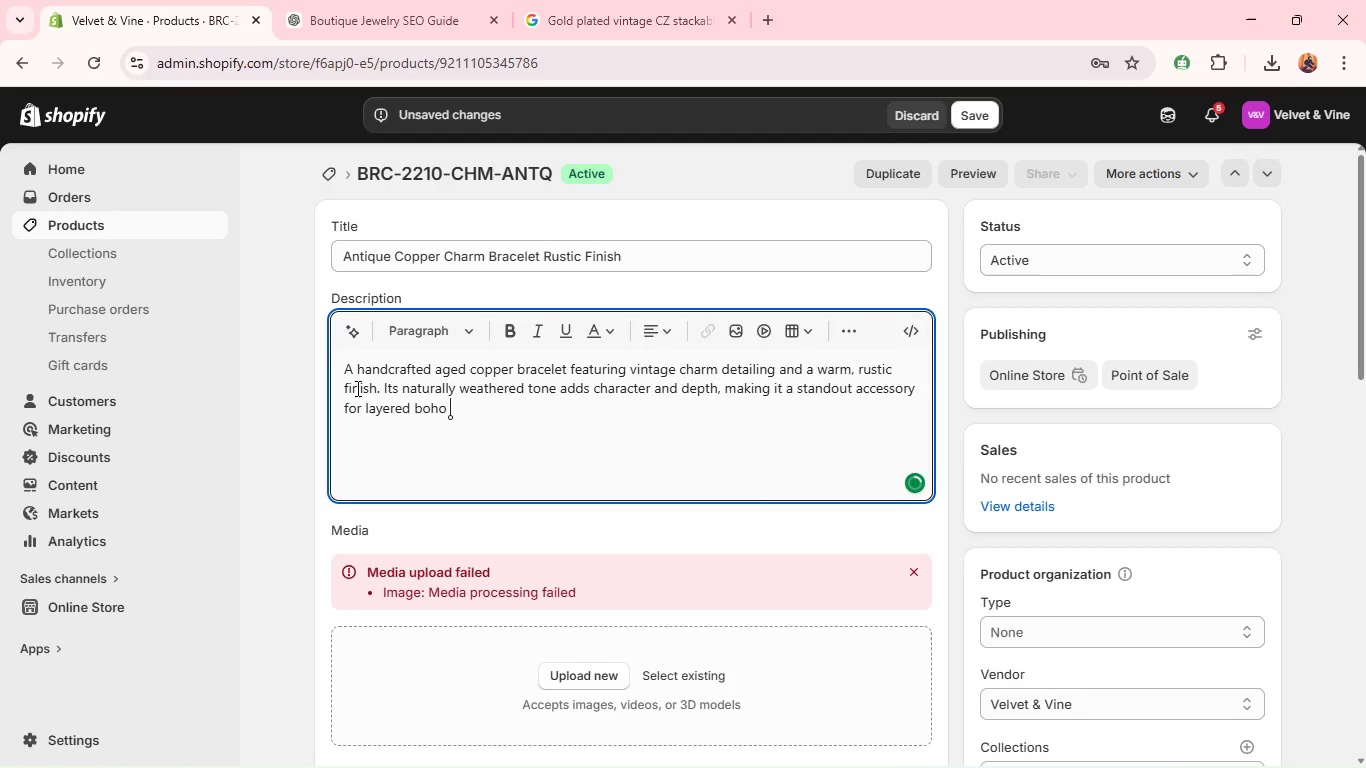 
type(looks or antique-inspired sy)
key(Backspace)
type(tl)
key(Backspace)
type(yling. Perfect for adding an earthy, artisanal touch to everyday outfits or curated statement jewelt)
key(Backspace)
type(ry.)
 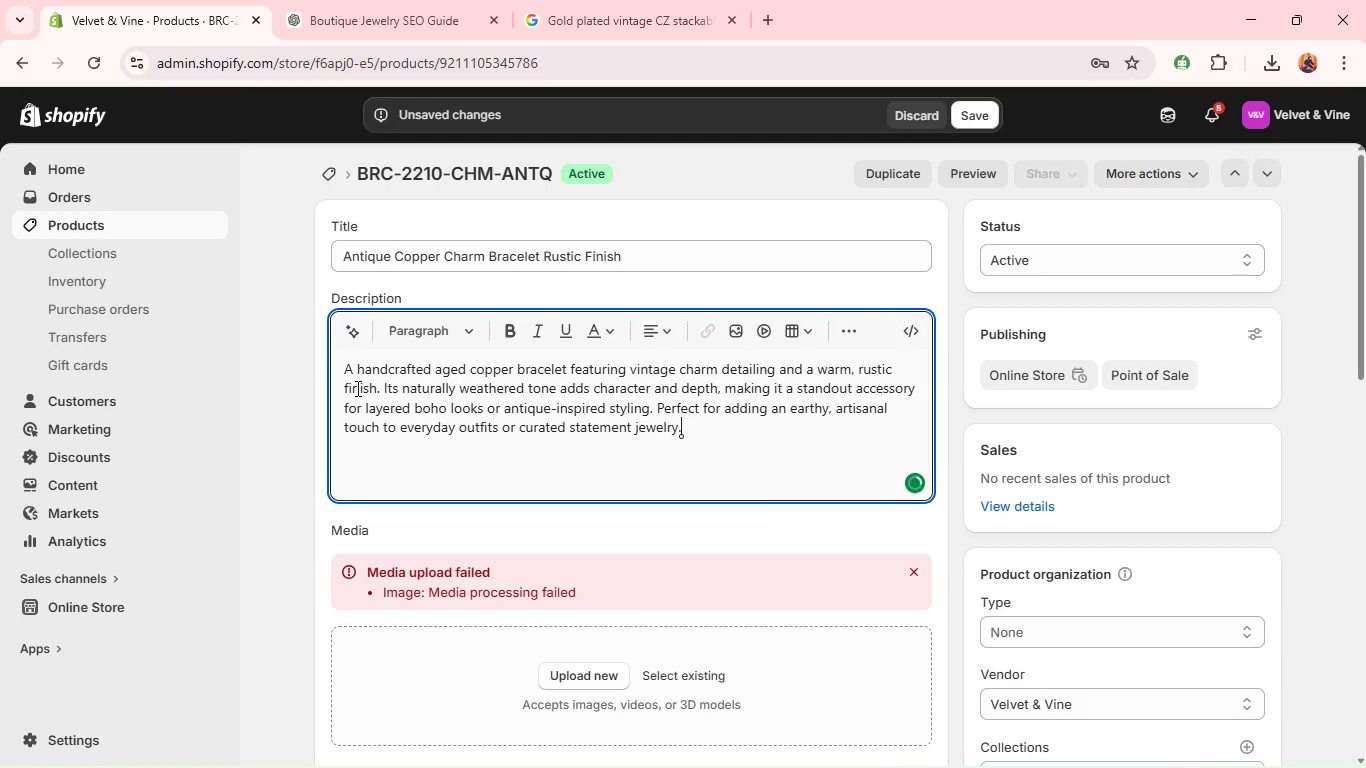 
wait(10.22)
 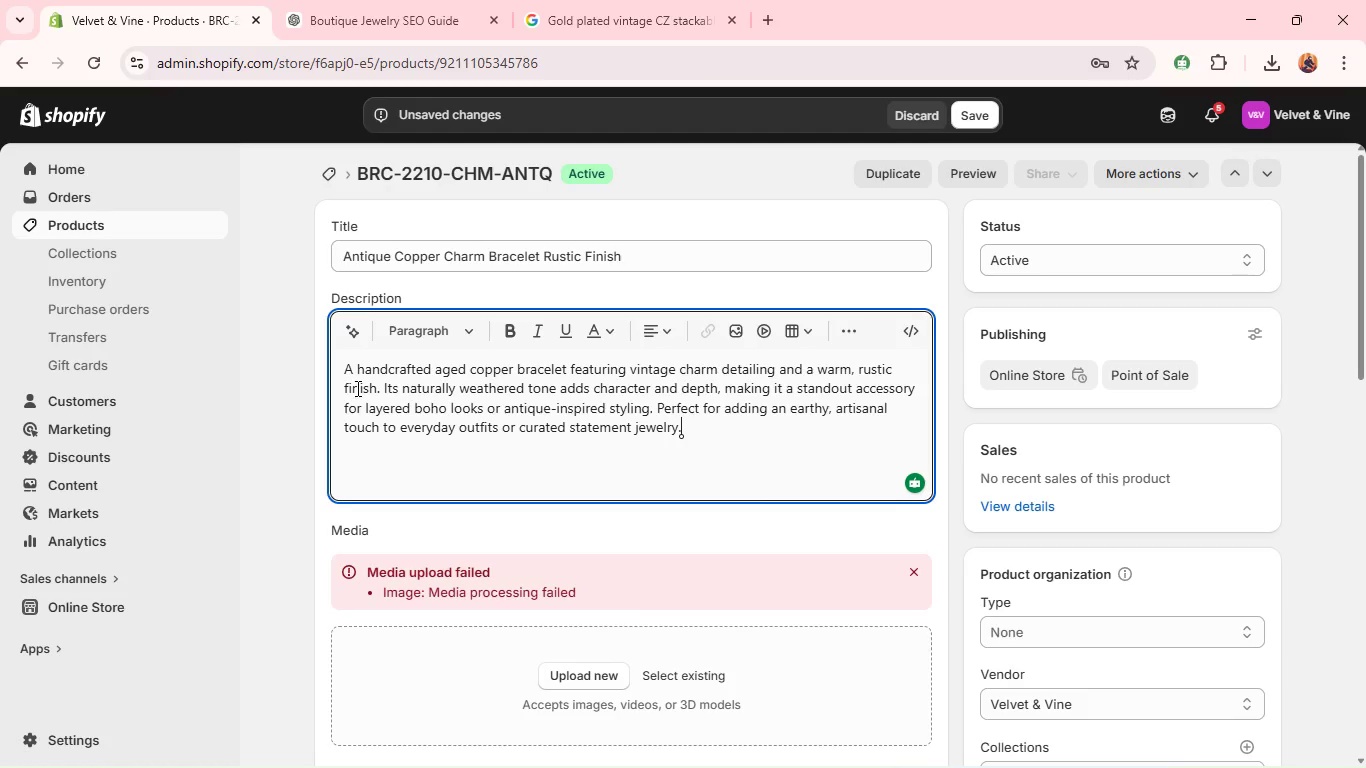 
left_click([912, 575])
 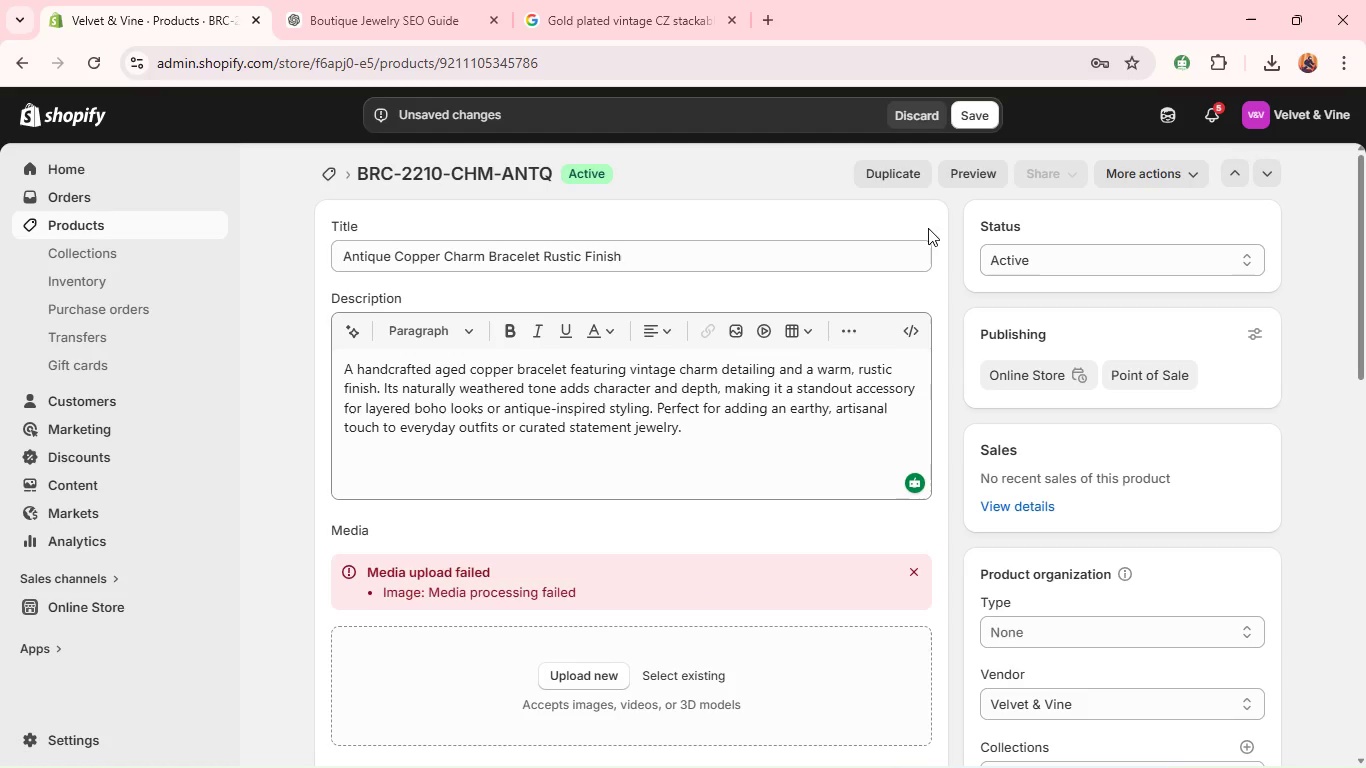 
mouse_move([616, 408])
 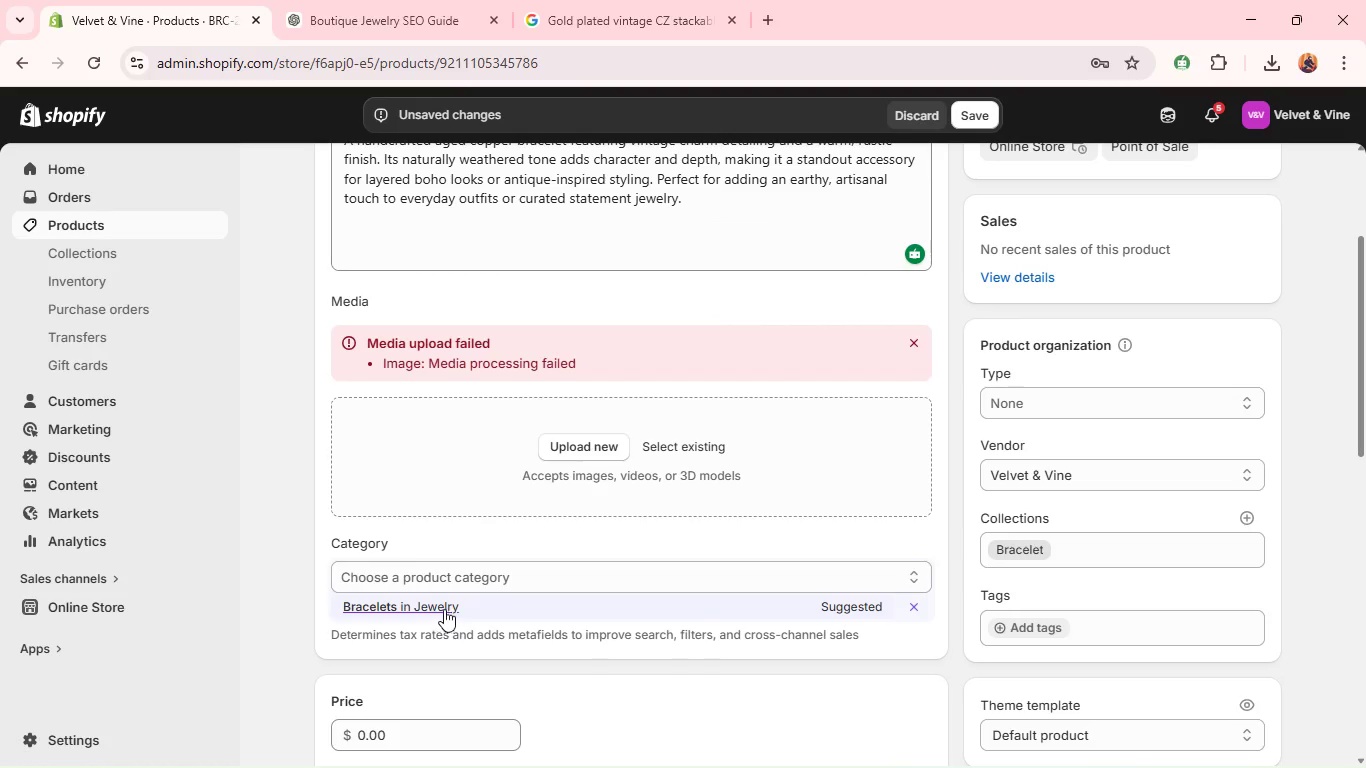 
left_click([444, 608])
 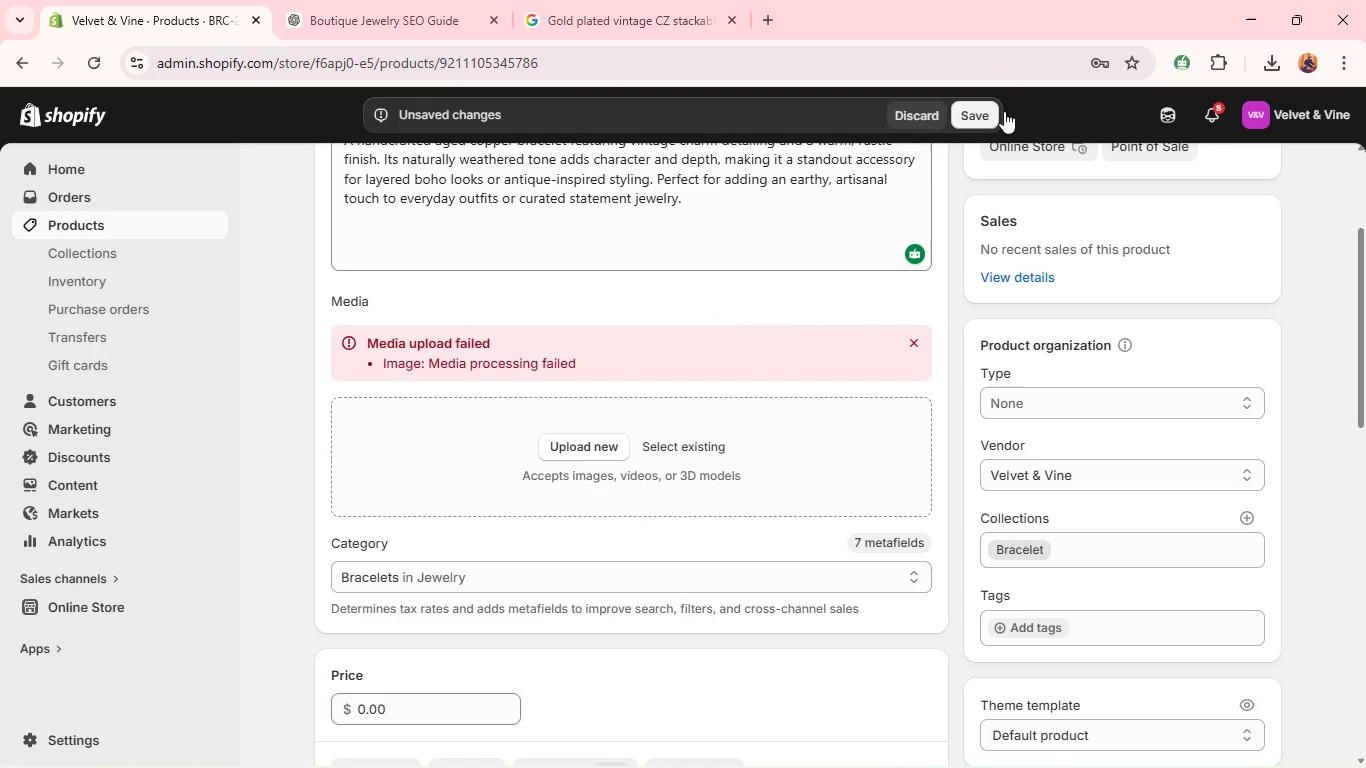 
left_click([975, 115])
 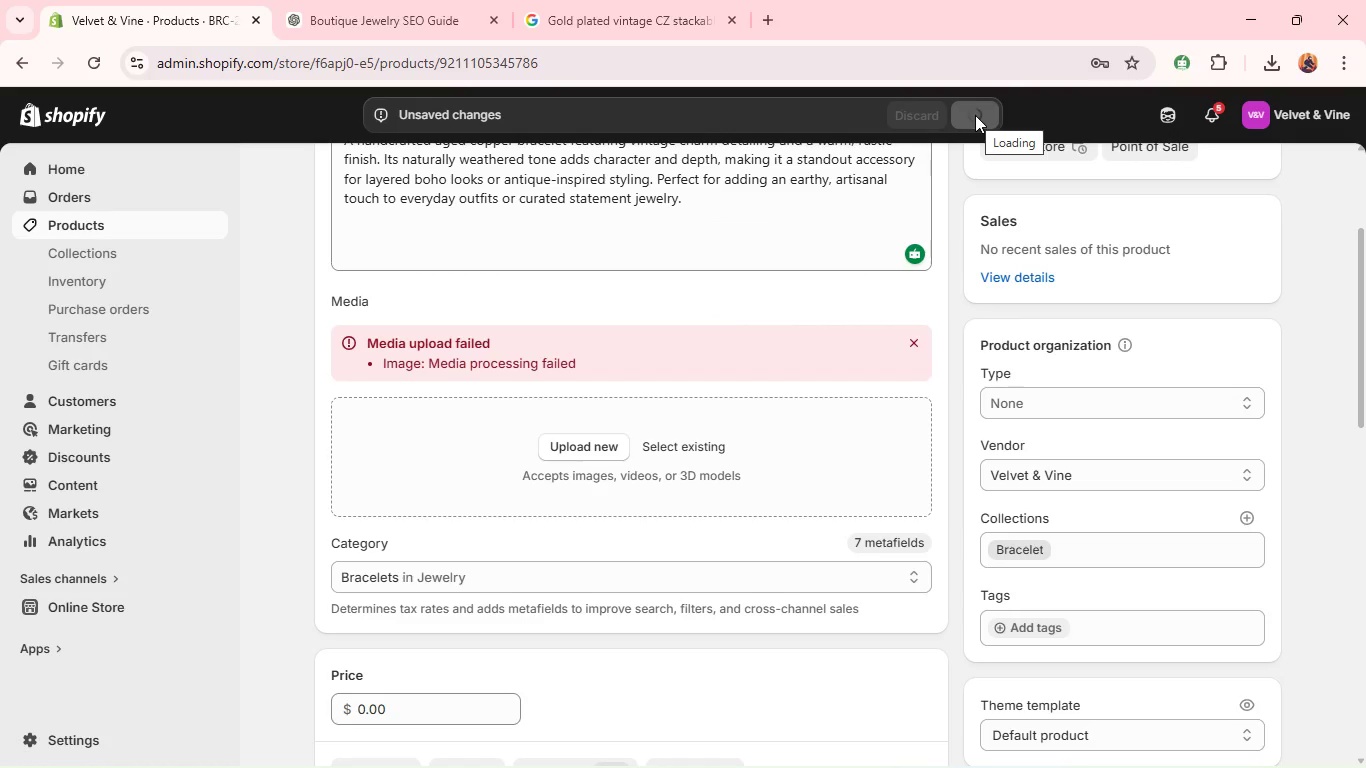 
wait(6.59)
 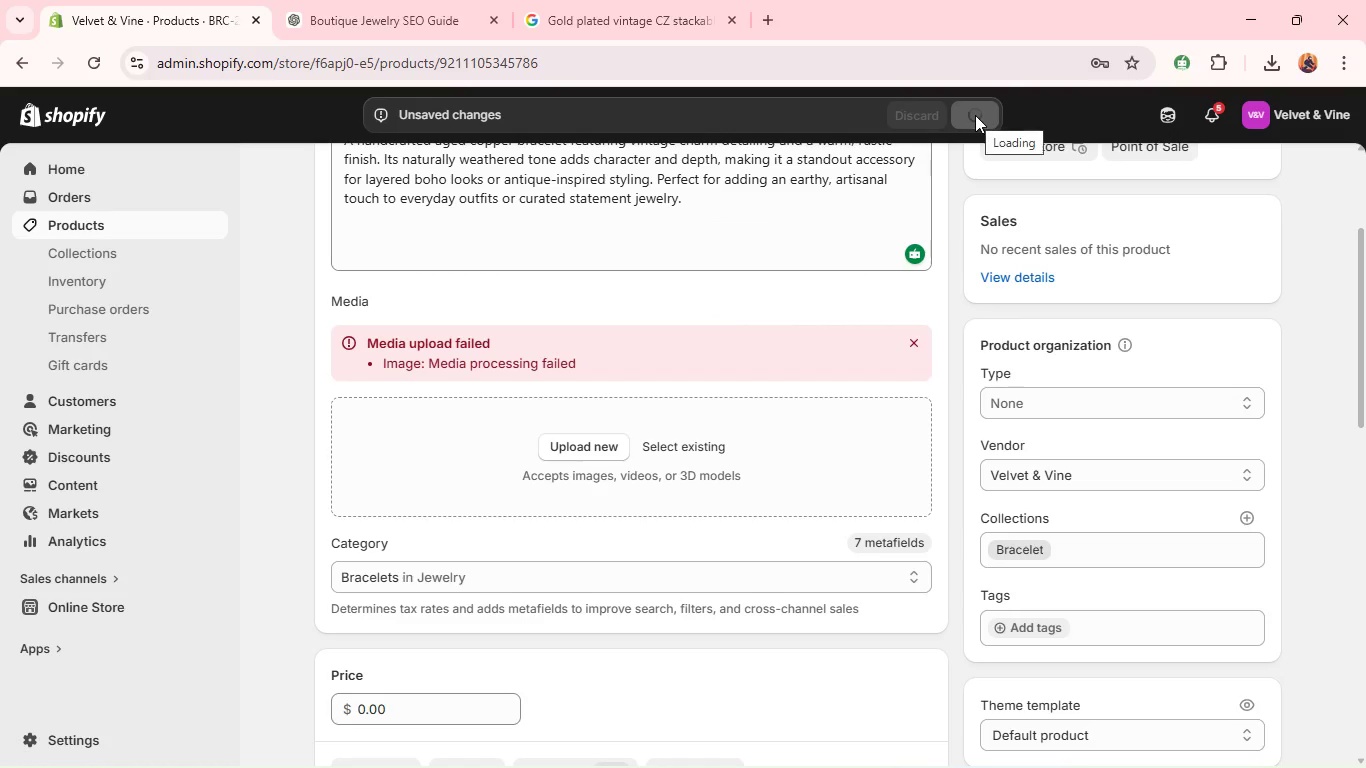 
left_click([400, 7])
 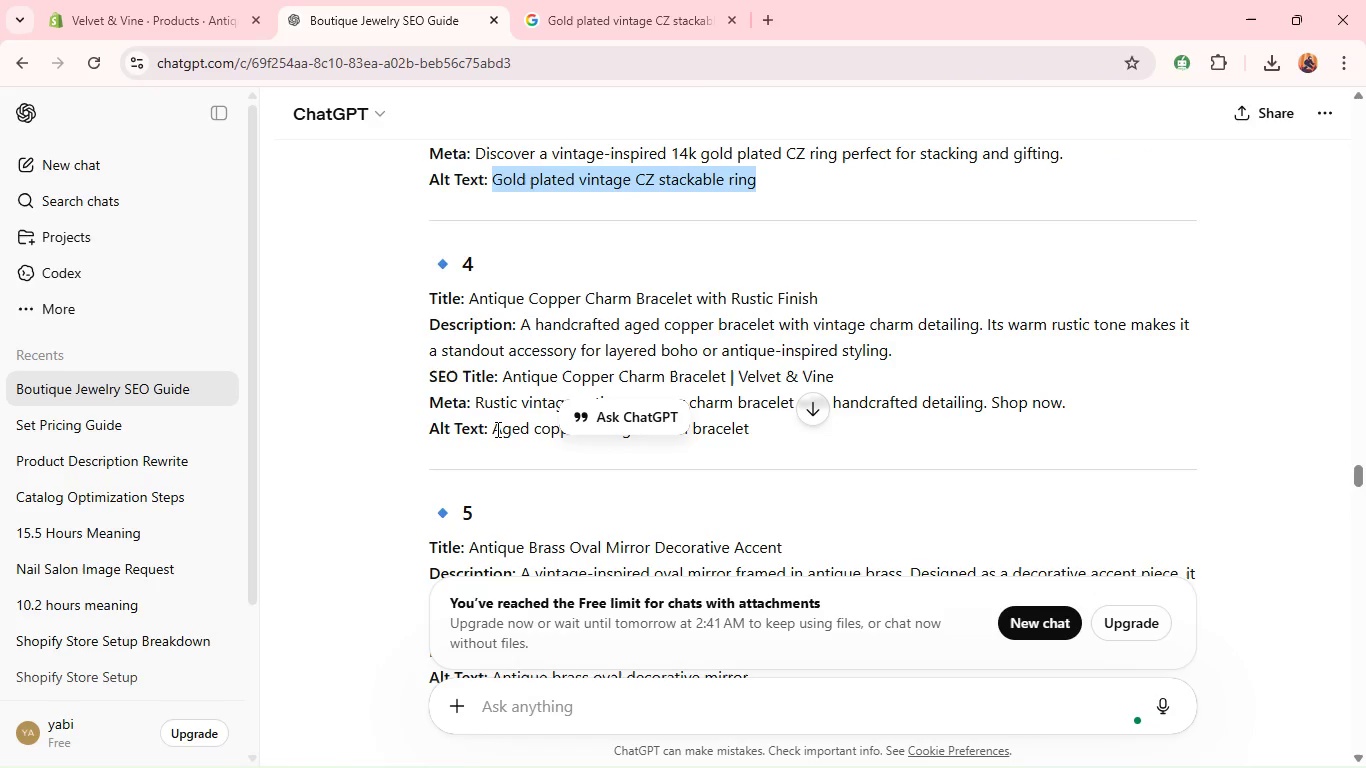 
left_click_drag(start_coordinate=[495, 426], to_coordinate=[770, 435])
 